 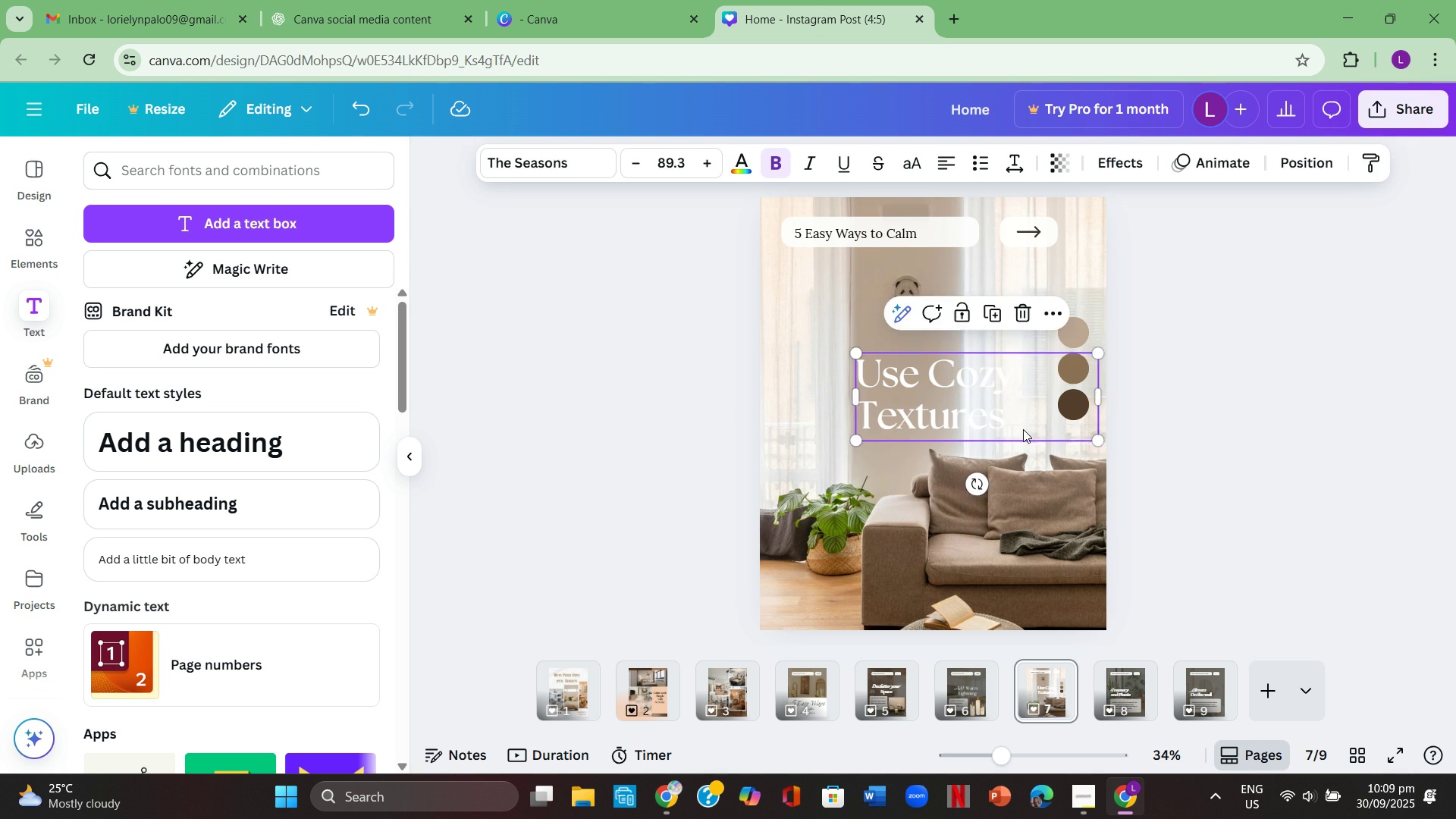 
double_click([948, 400])
 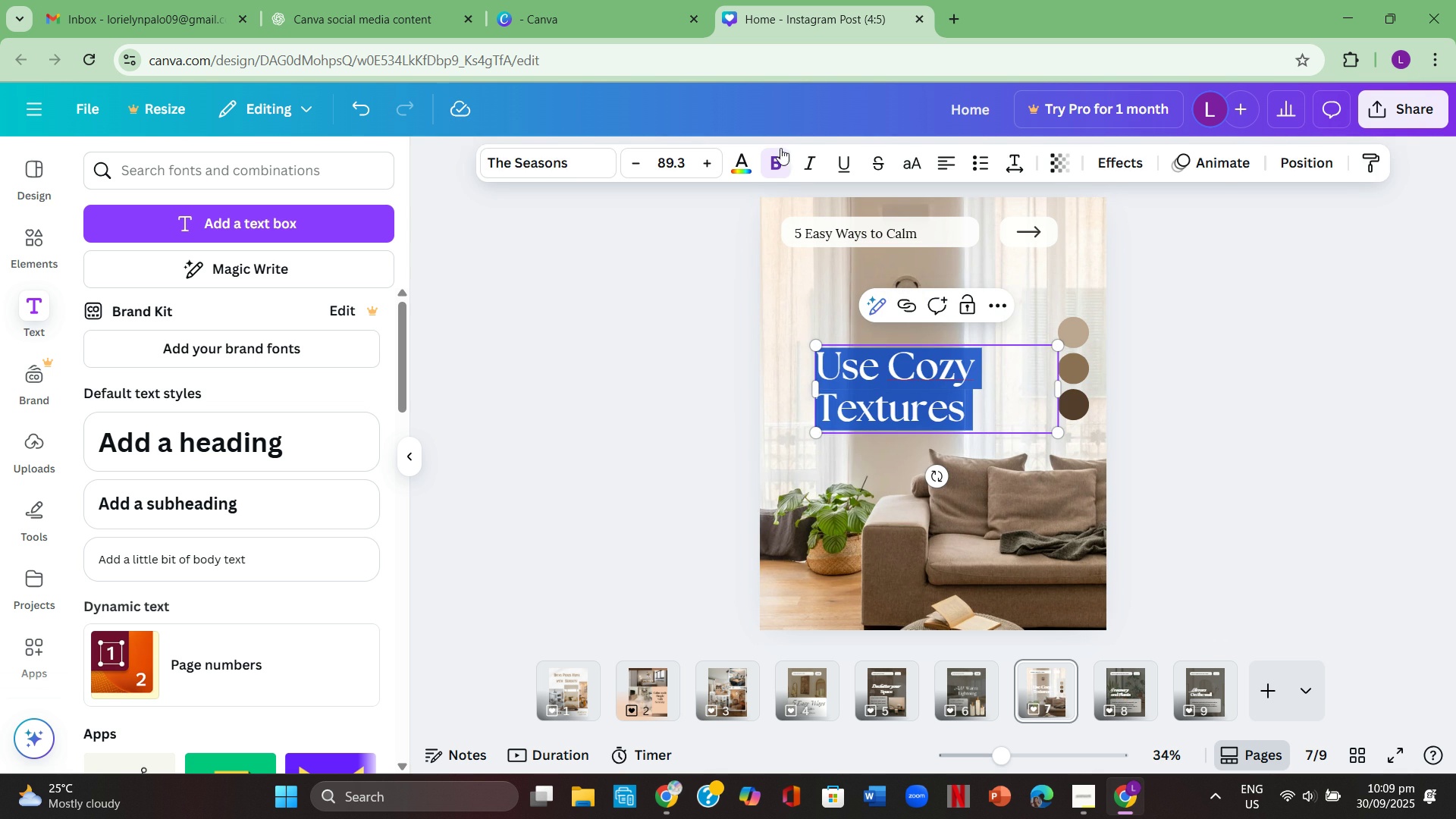 
left_click([735, 162])
 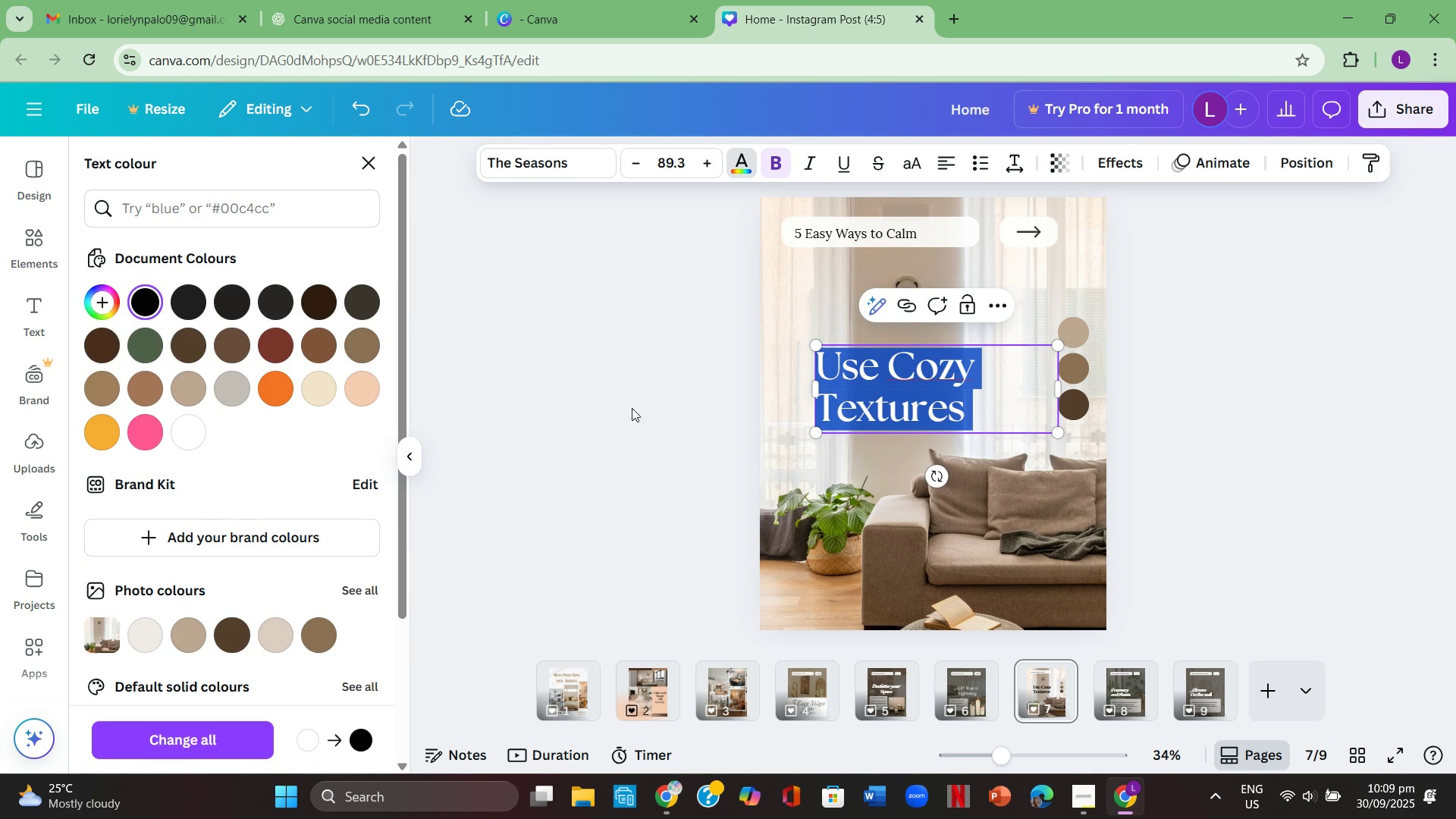 
double_click([664, 410])
 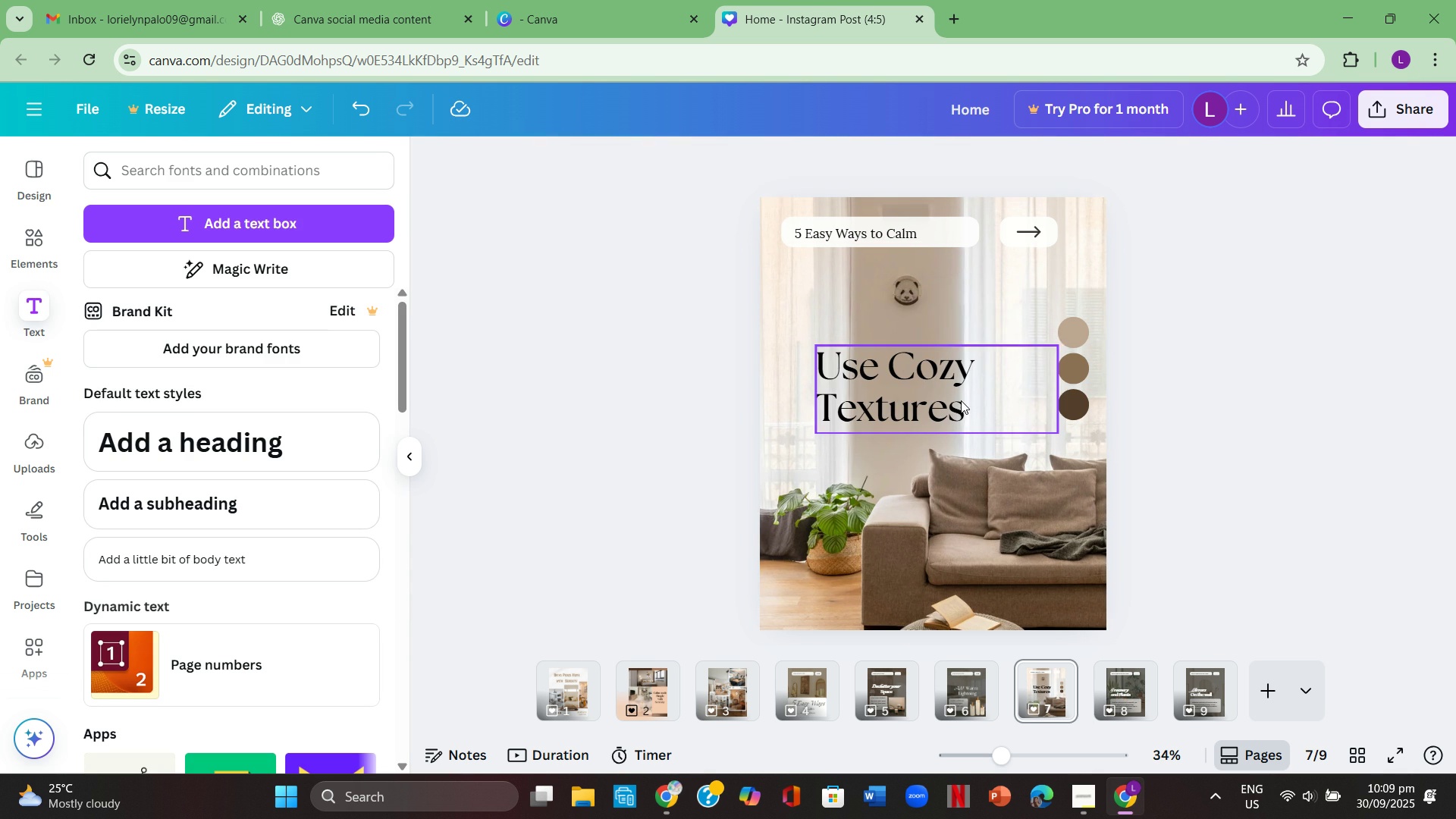 
left_click([961, 400])
 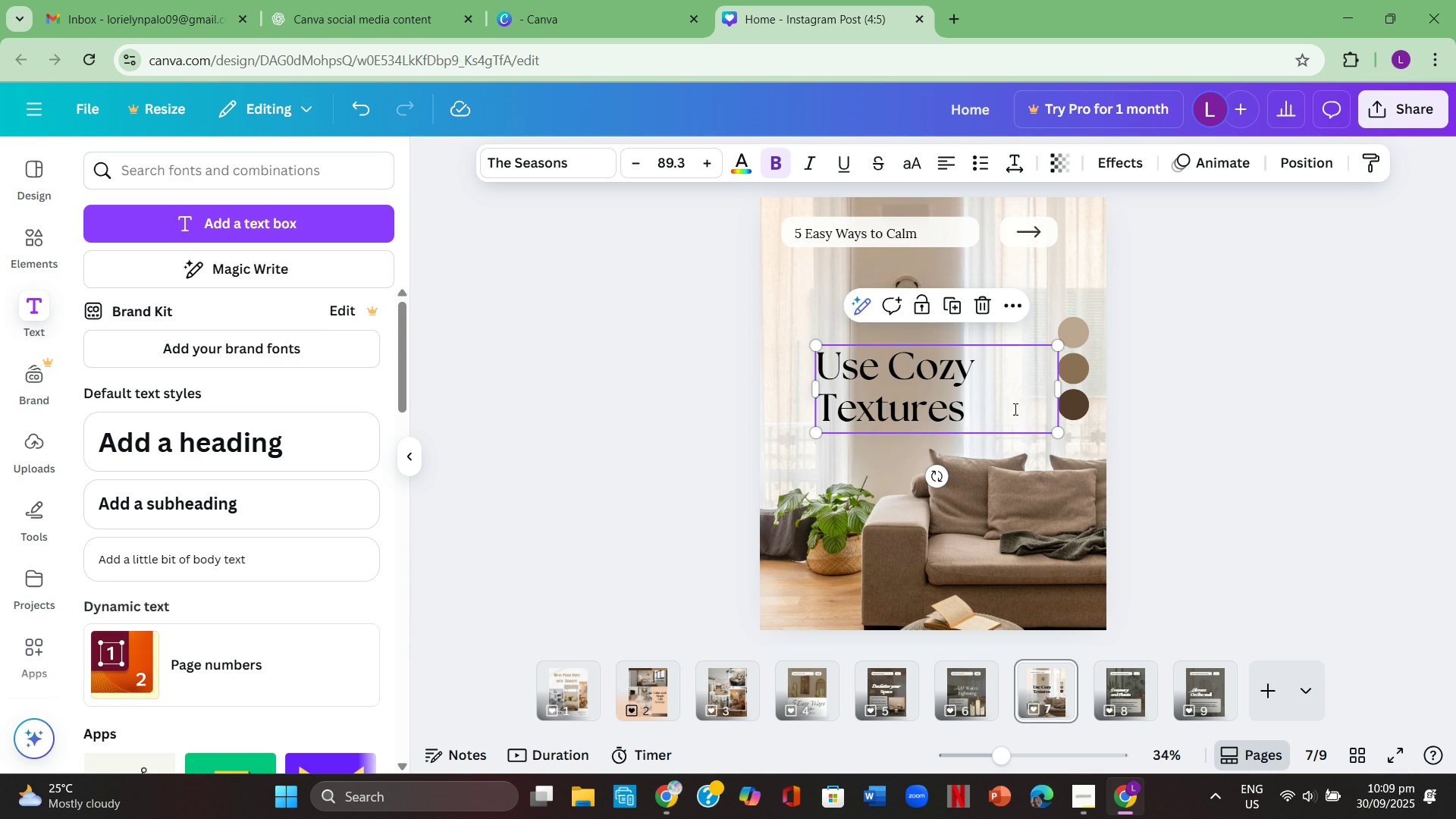 
left_click([1014, 411])
 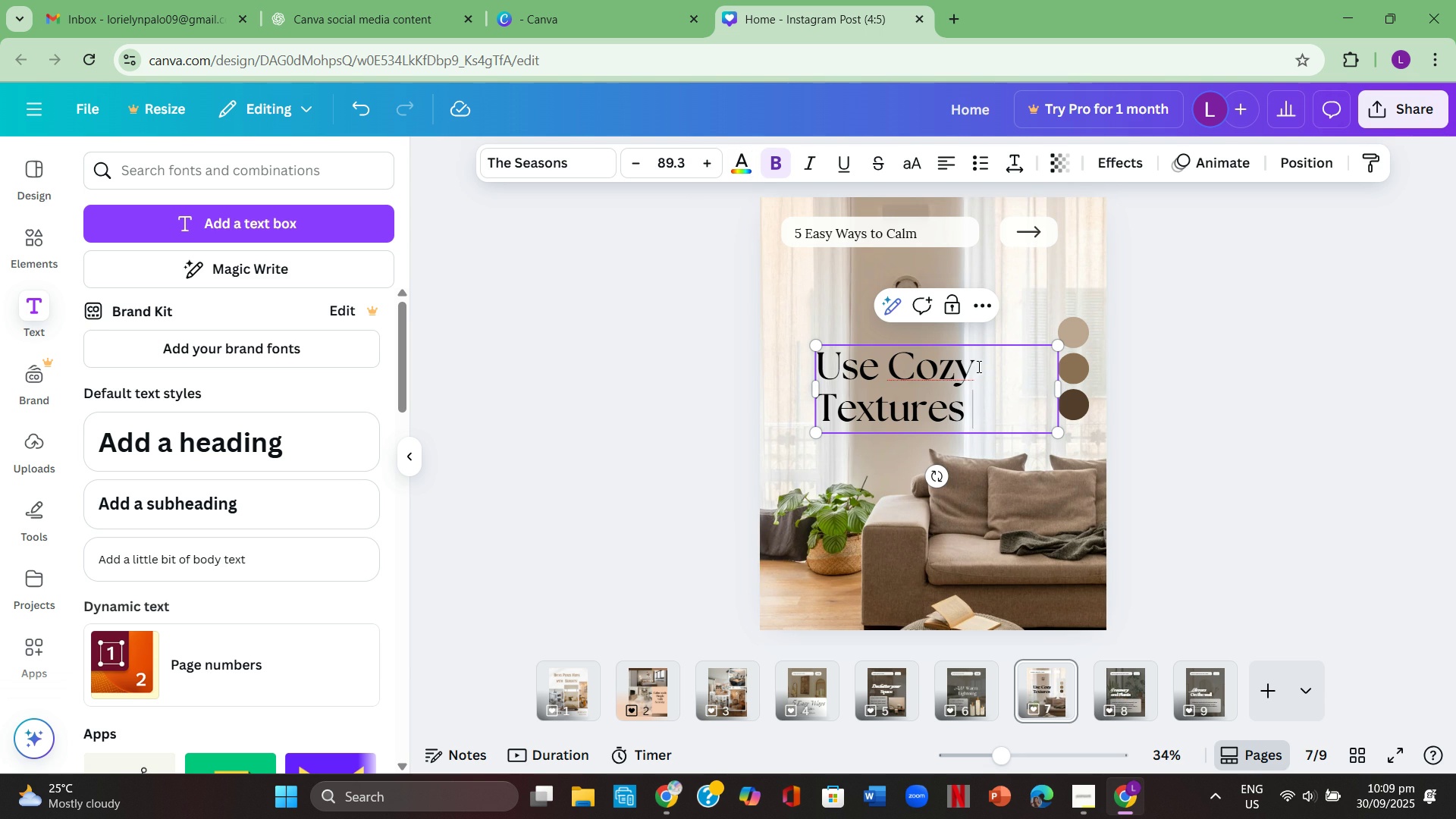 
left_click([984, 381])
 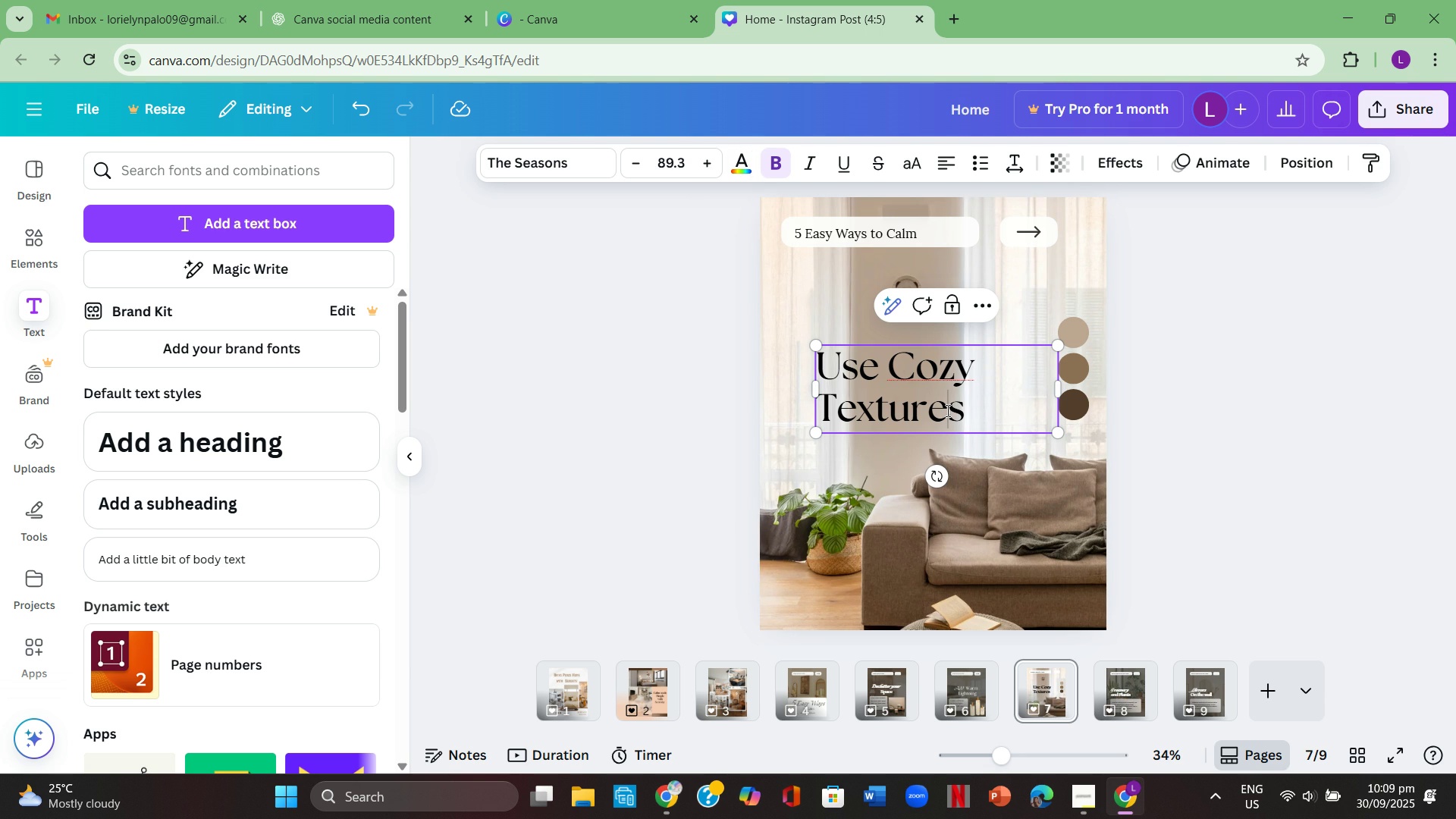 
left_click([946, 410])
 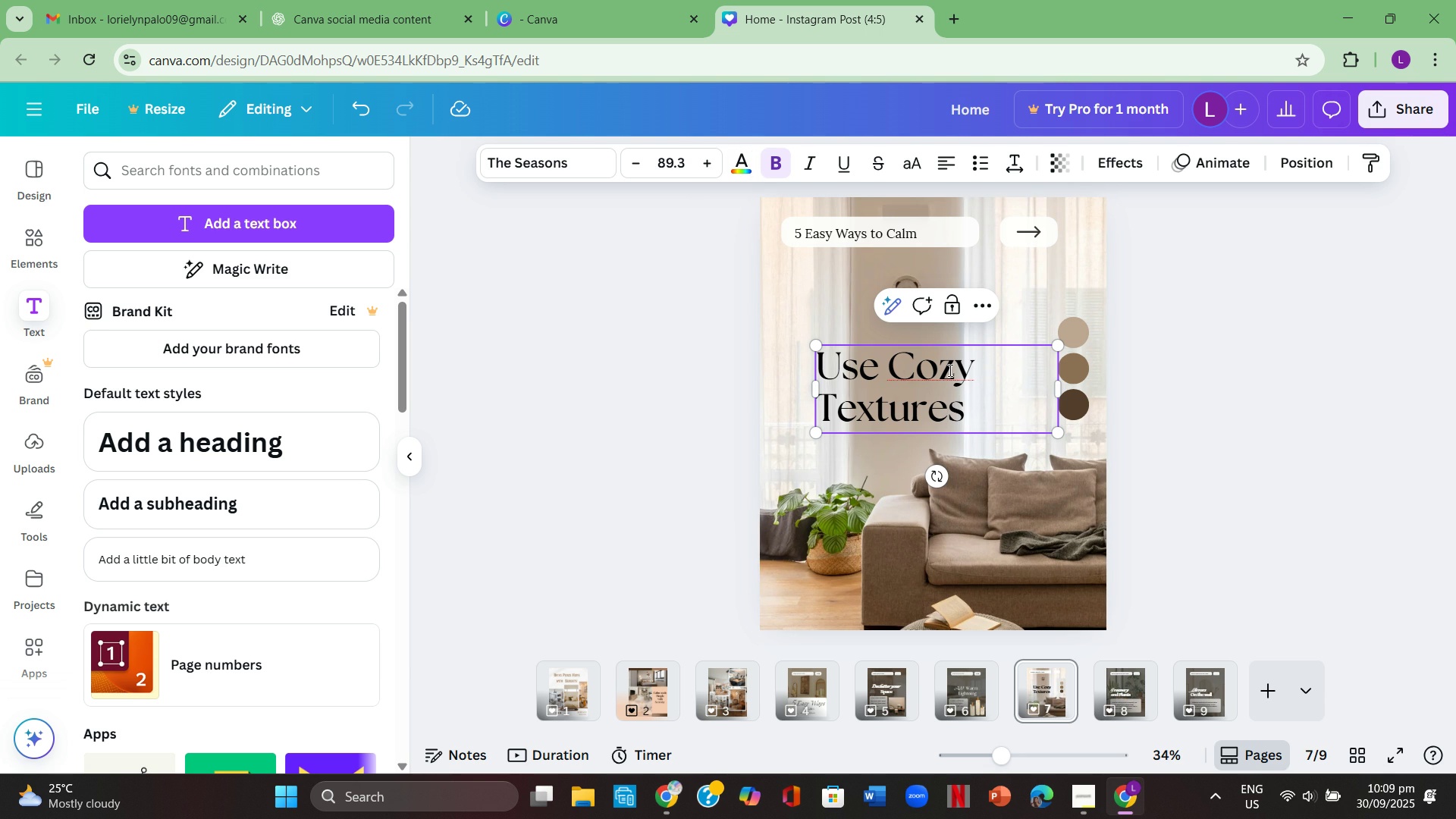 
left_click([949, 370])
 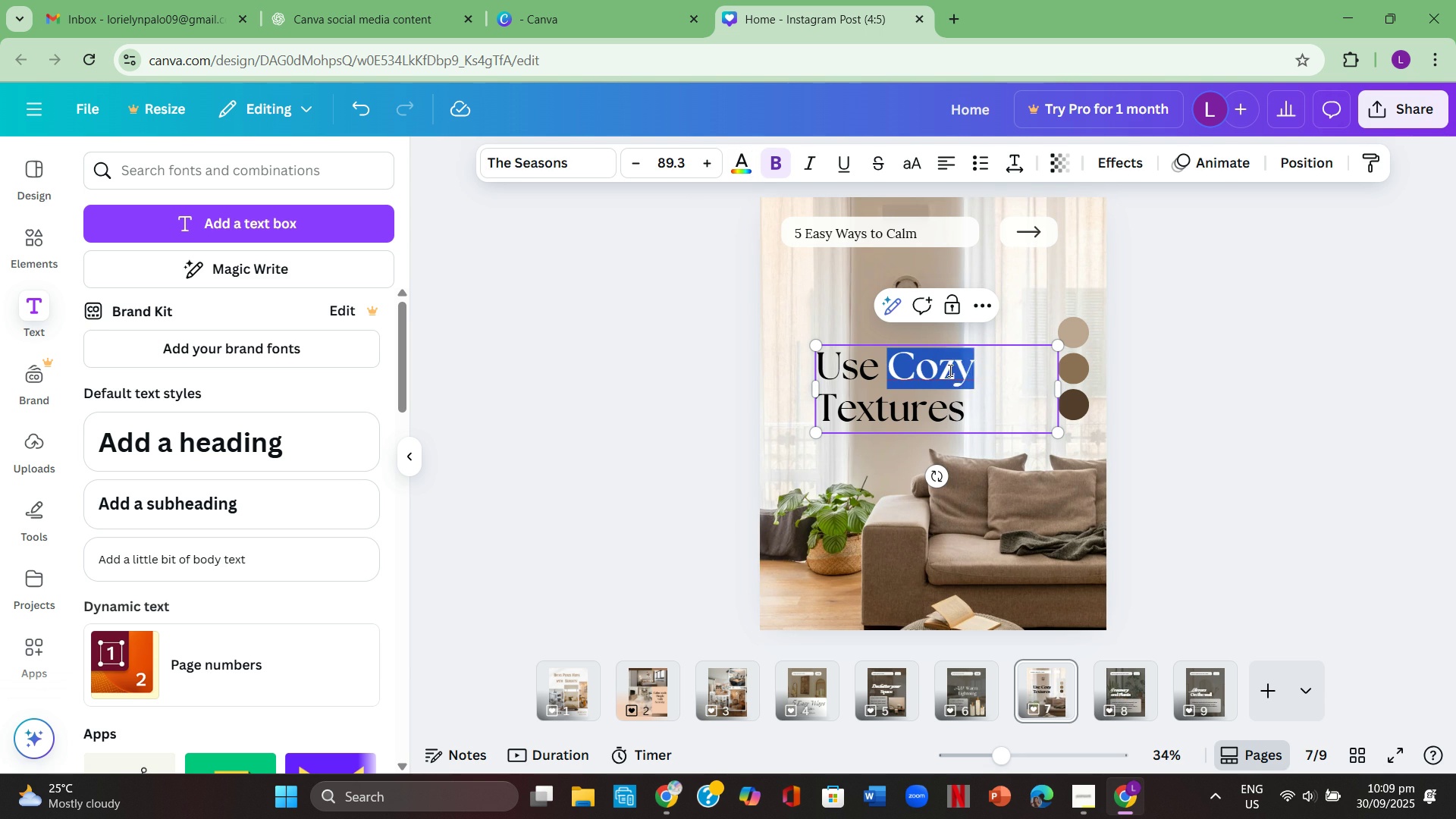 
right_click([949, 370])
 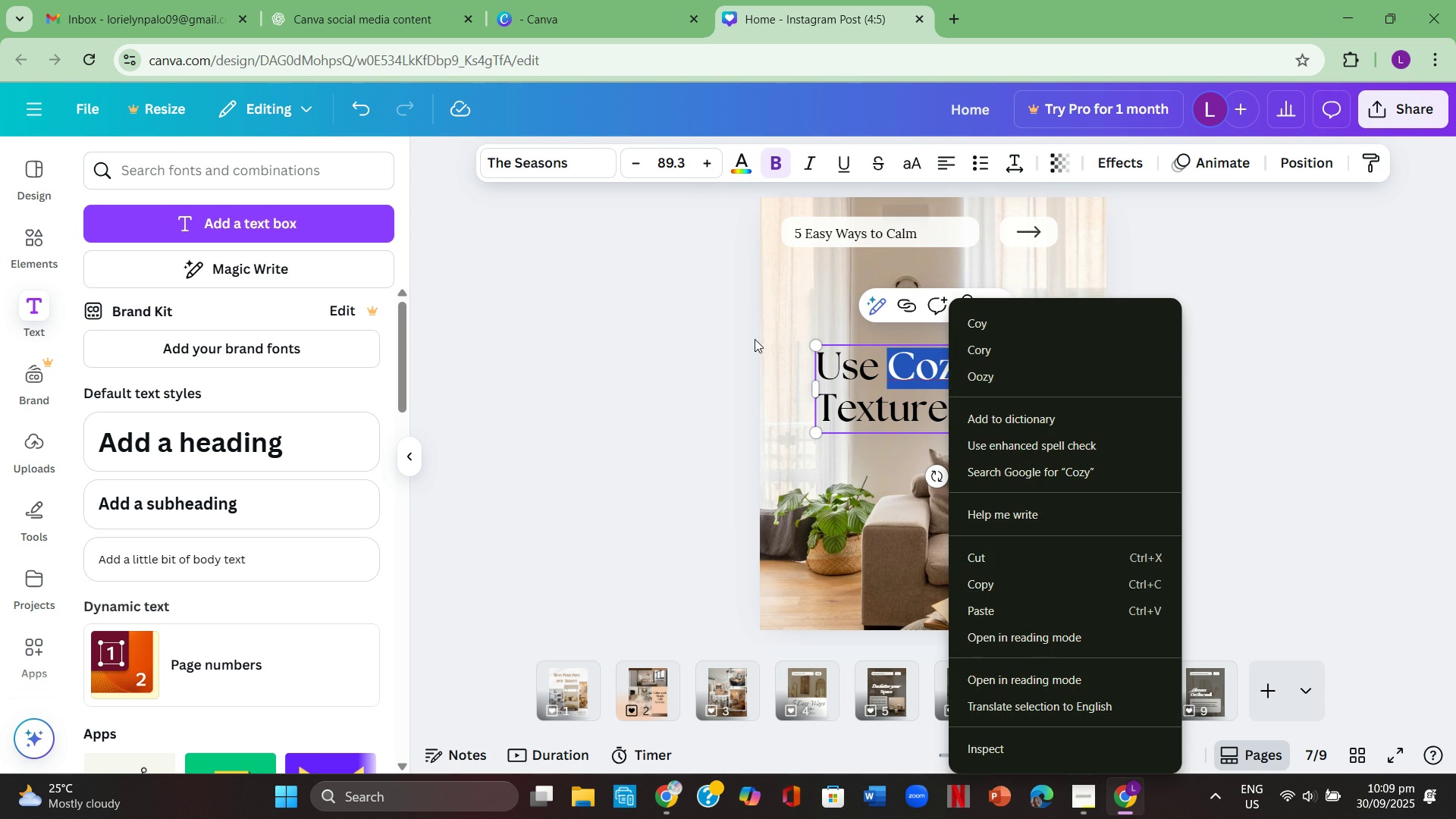 
left_click([750, 339])
 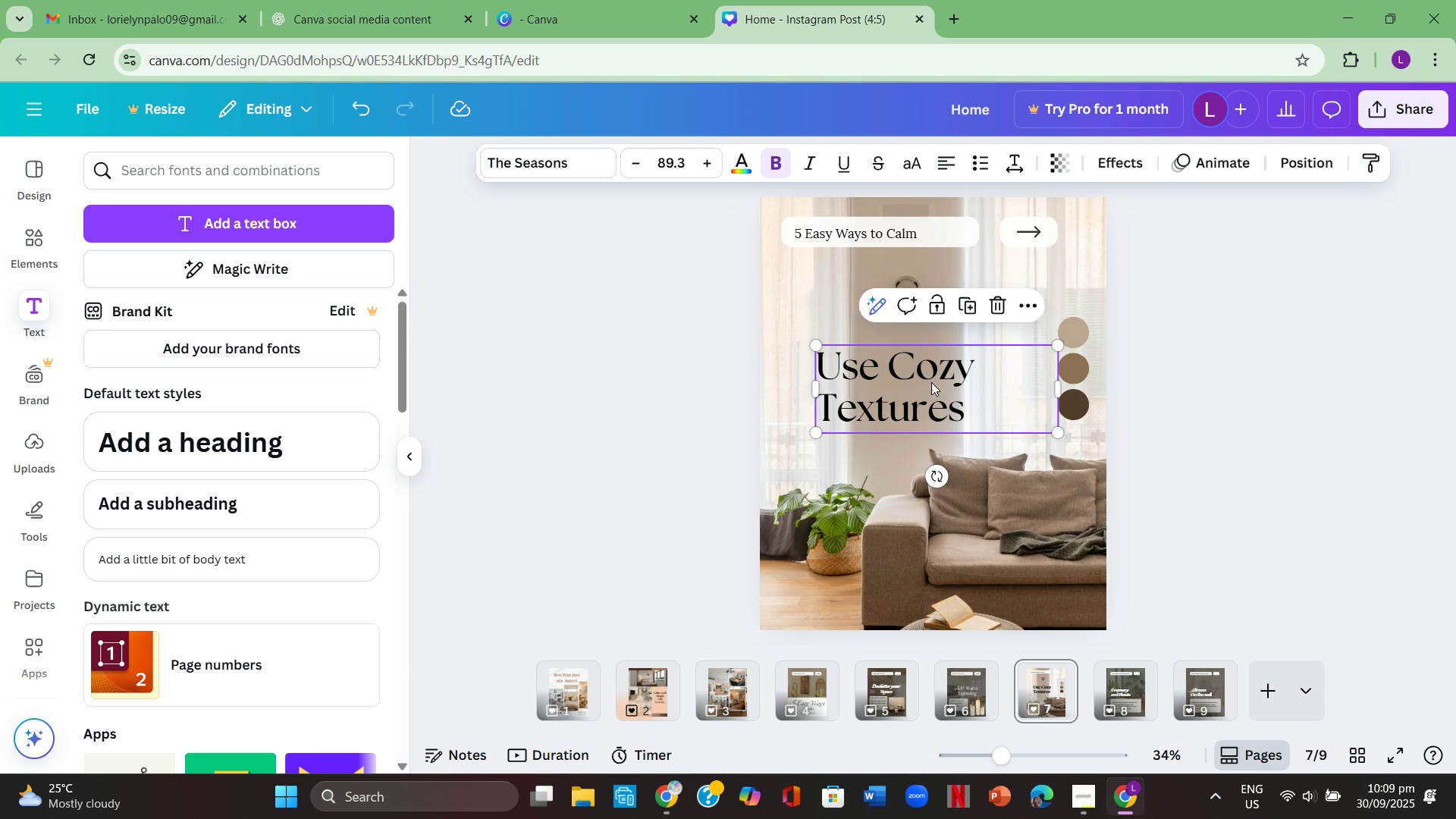 
left_click([931, 382])
 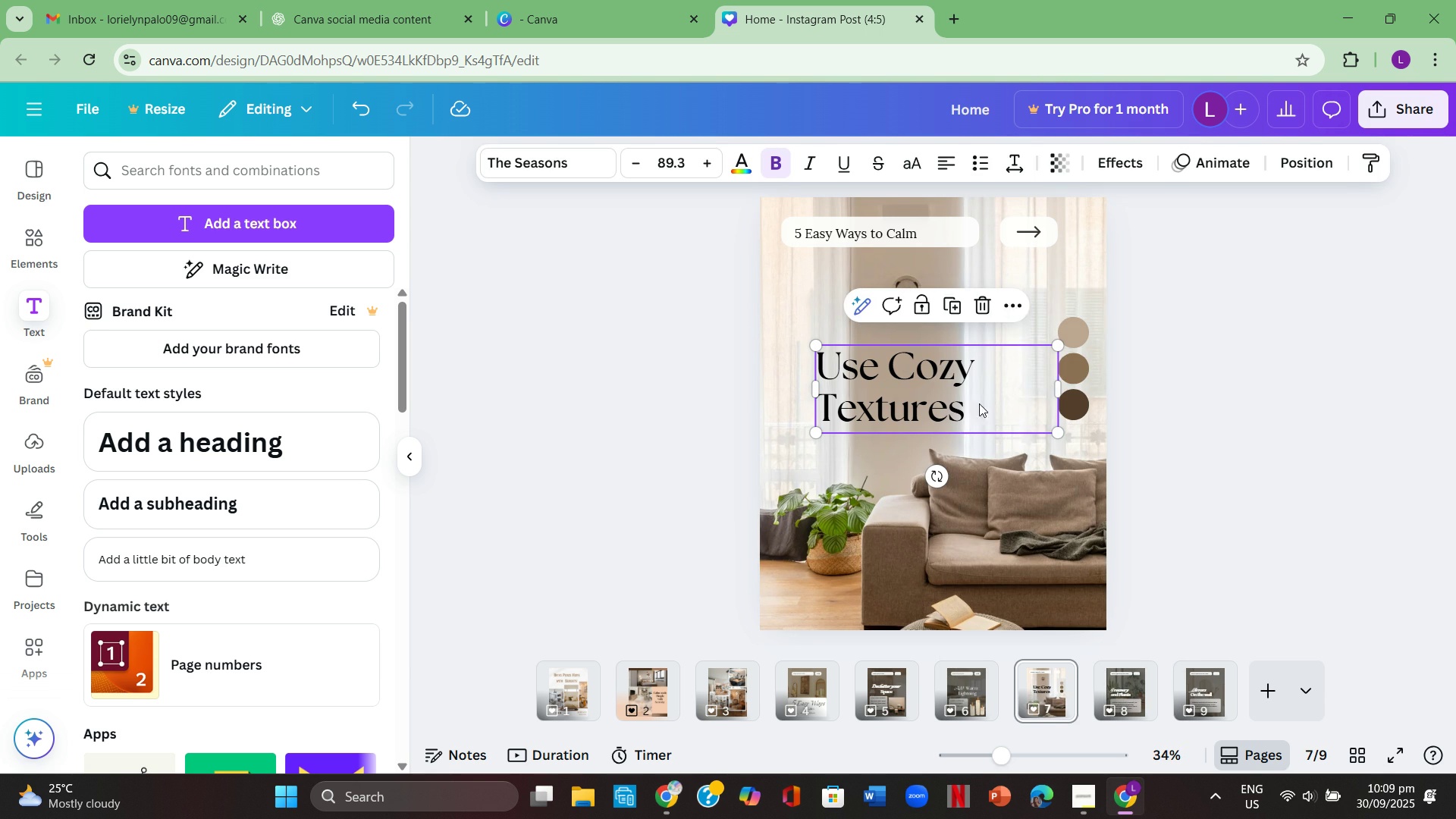 
left_click([976, 403])
 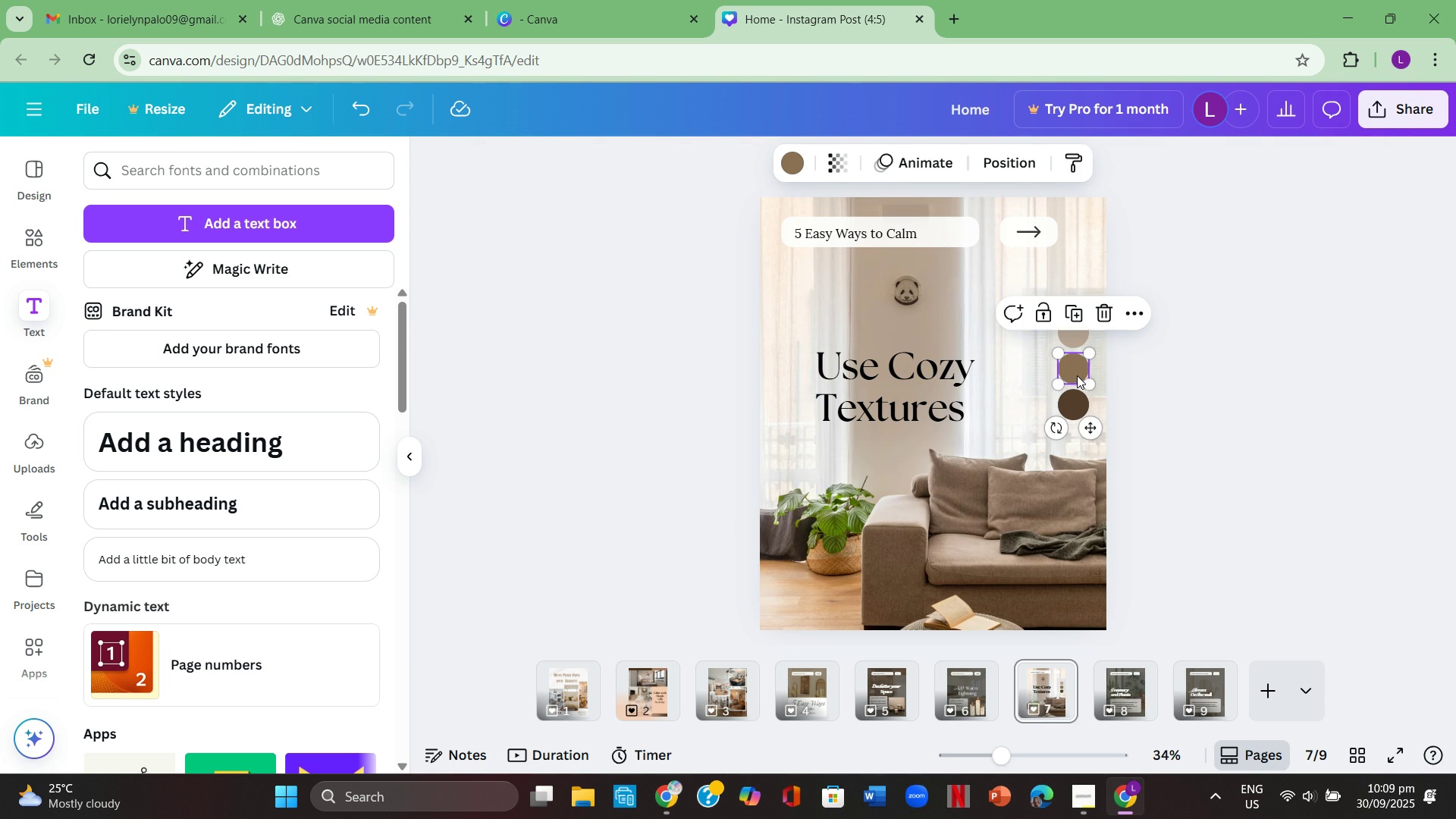 
left_click([1077, 375])
 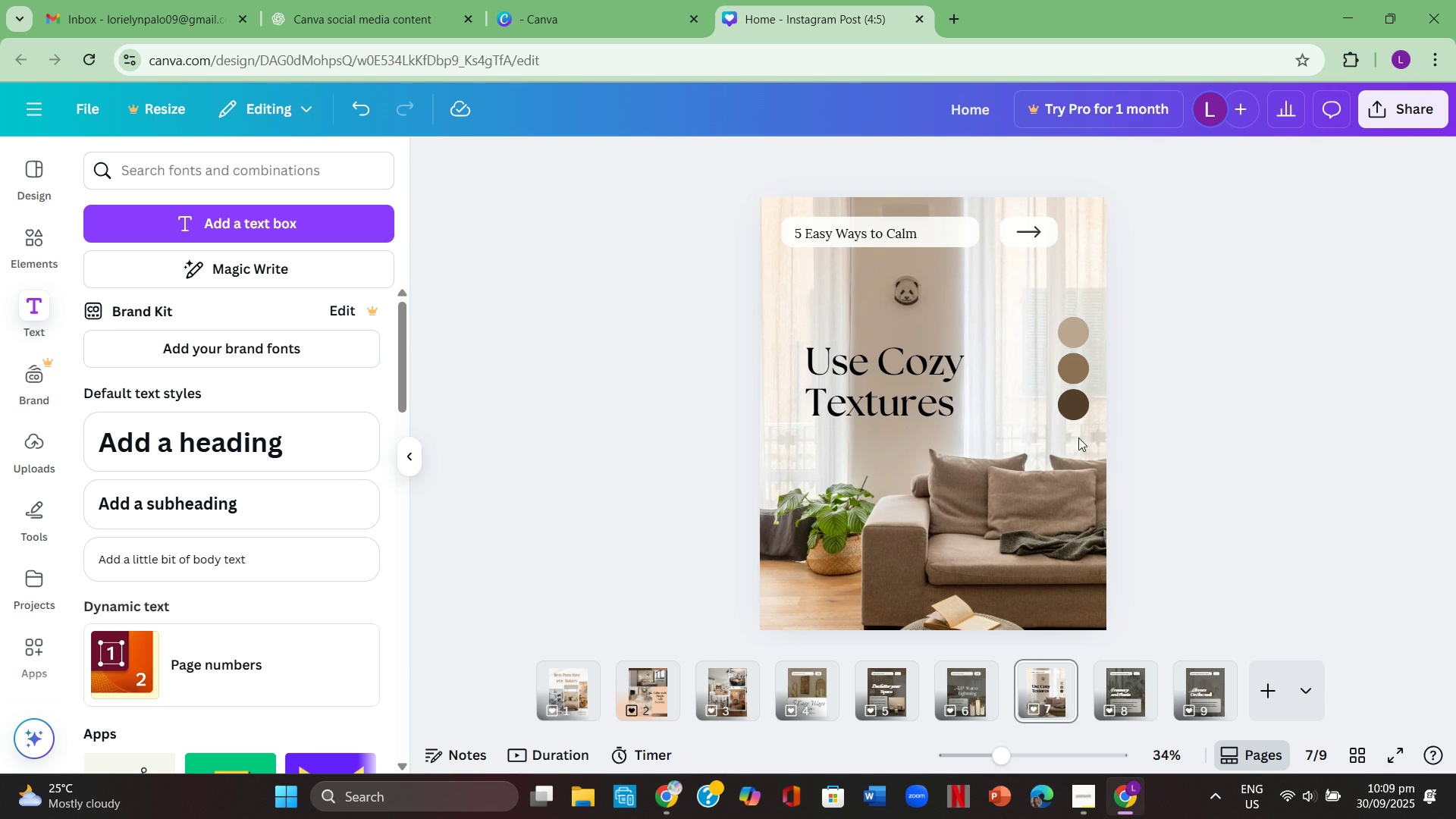 
left_click([1031, 688])
 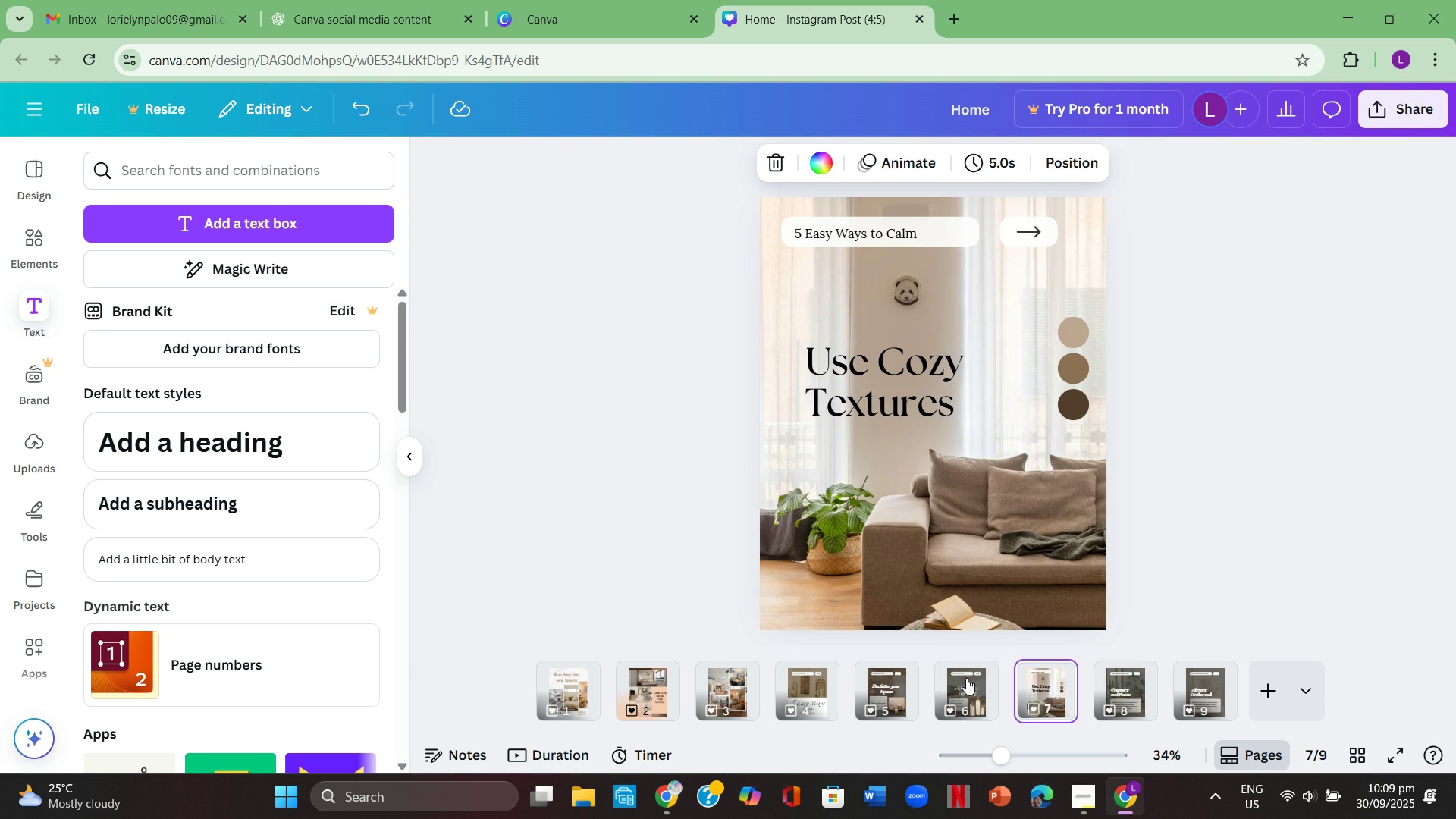 
left_click([966, 678])
 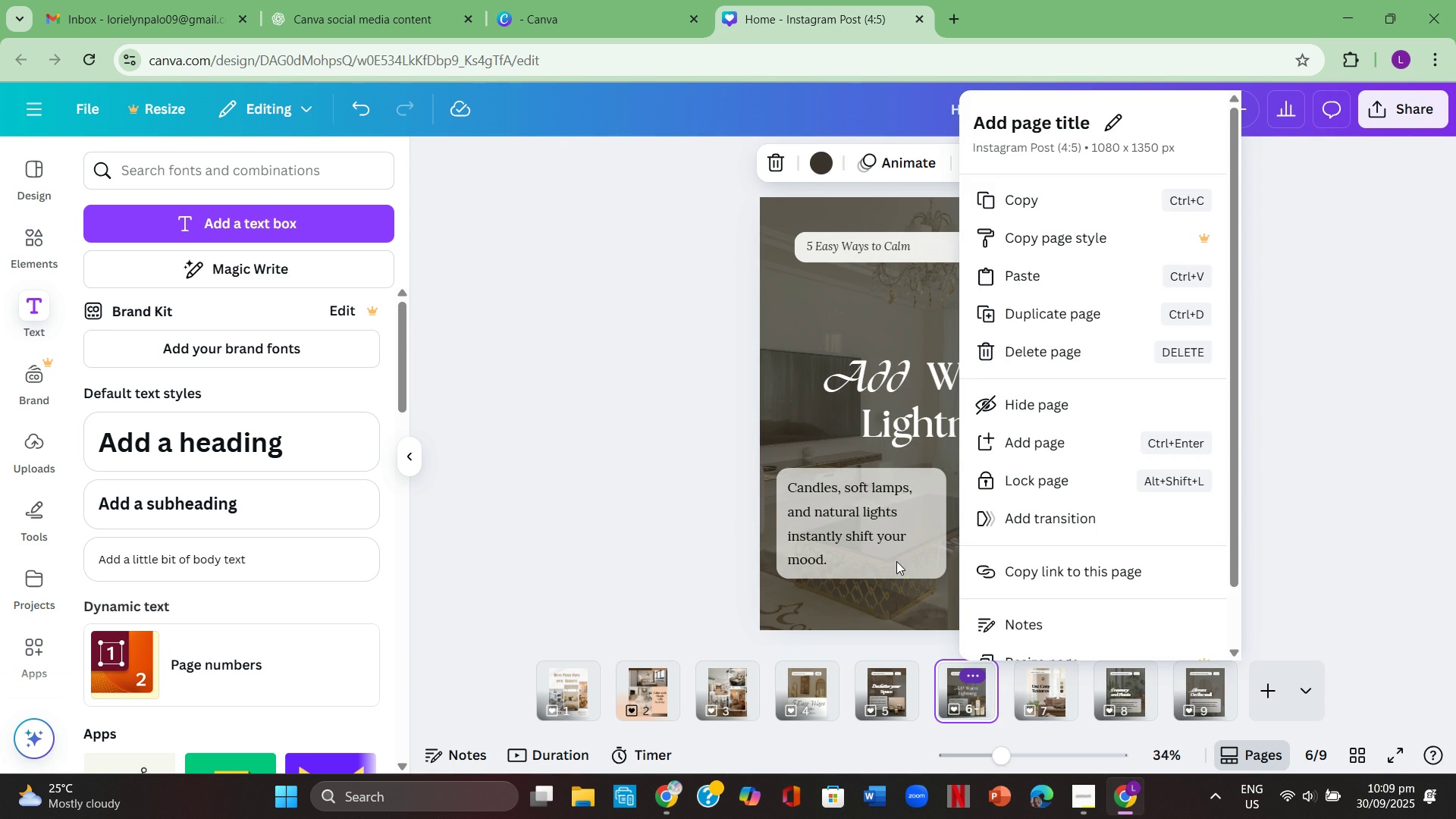 
left_click([895, 562])
 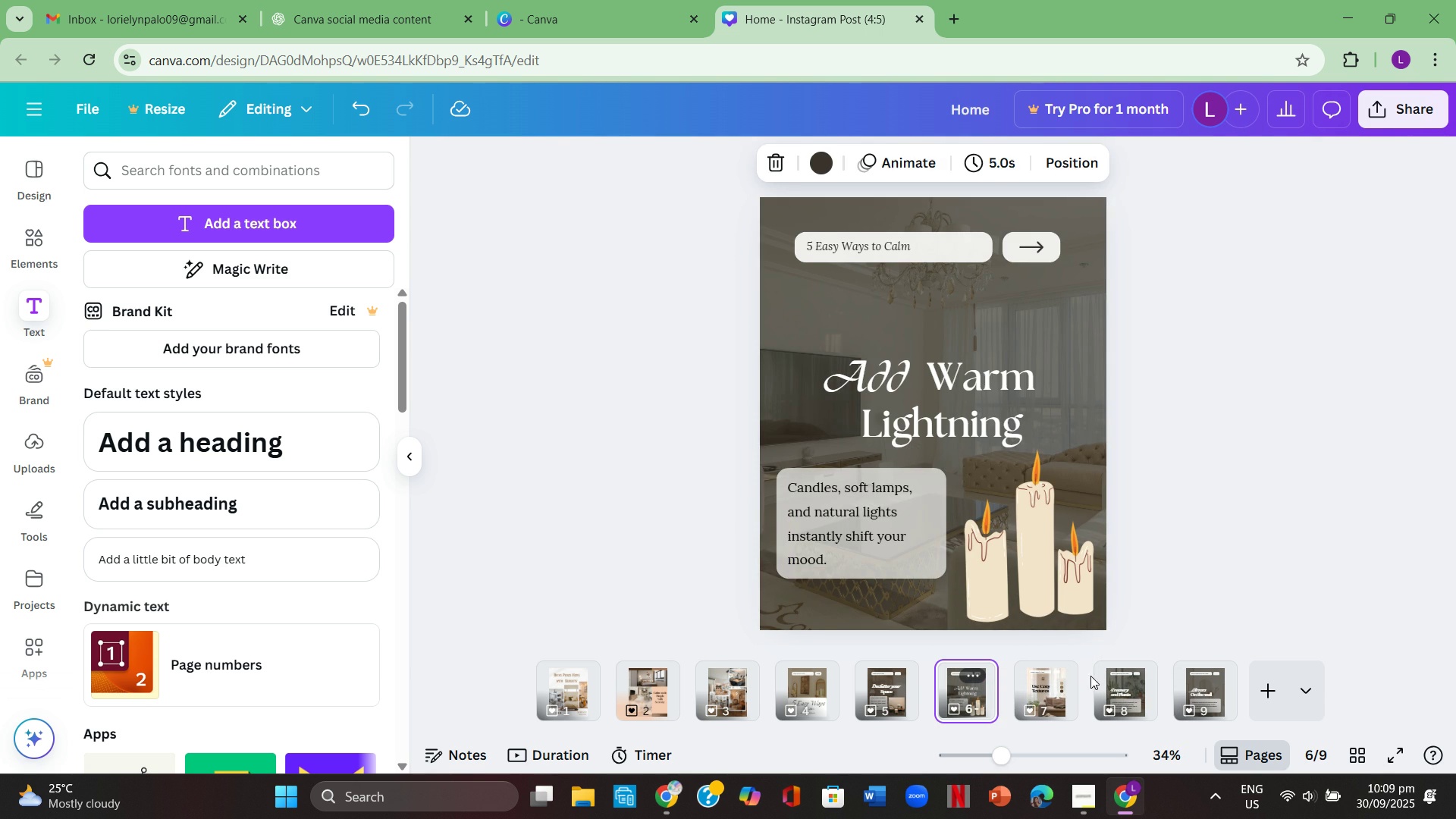 
left_click([1036, 689])
 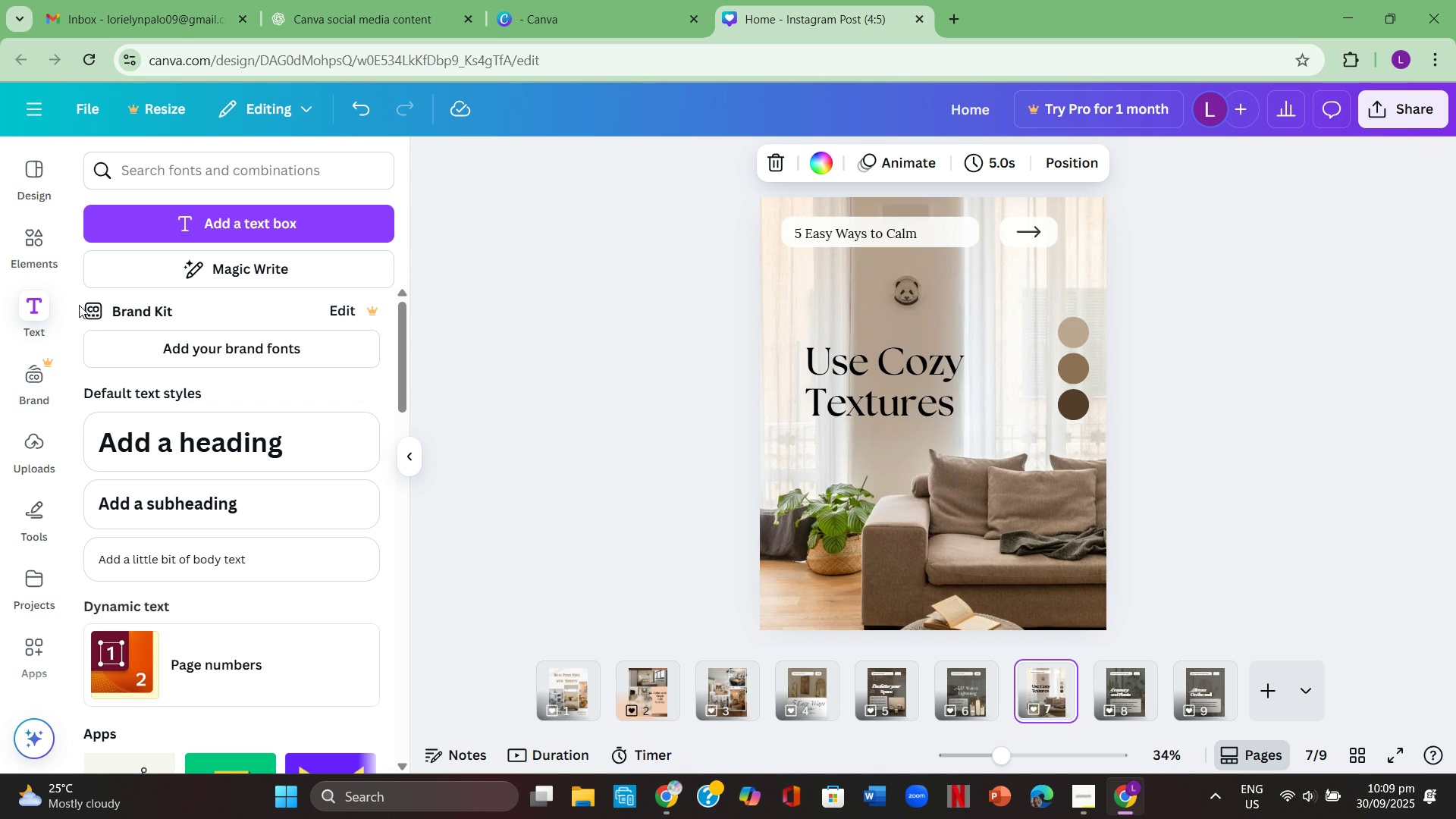 
left_click([33, 255])
 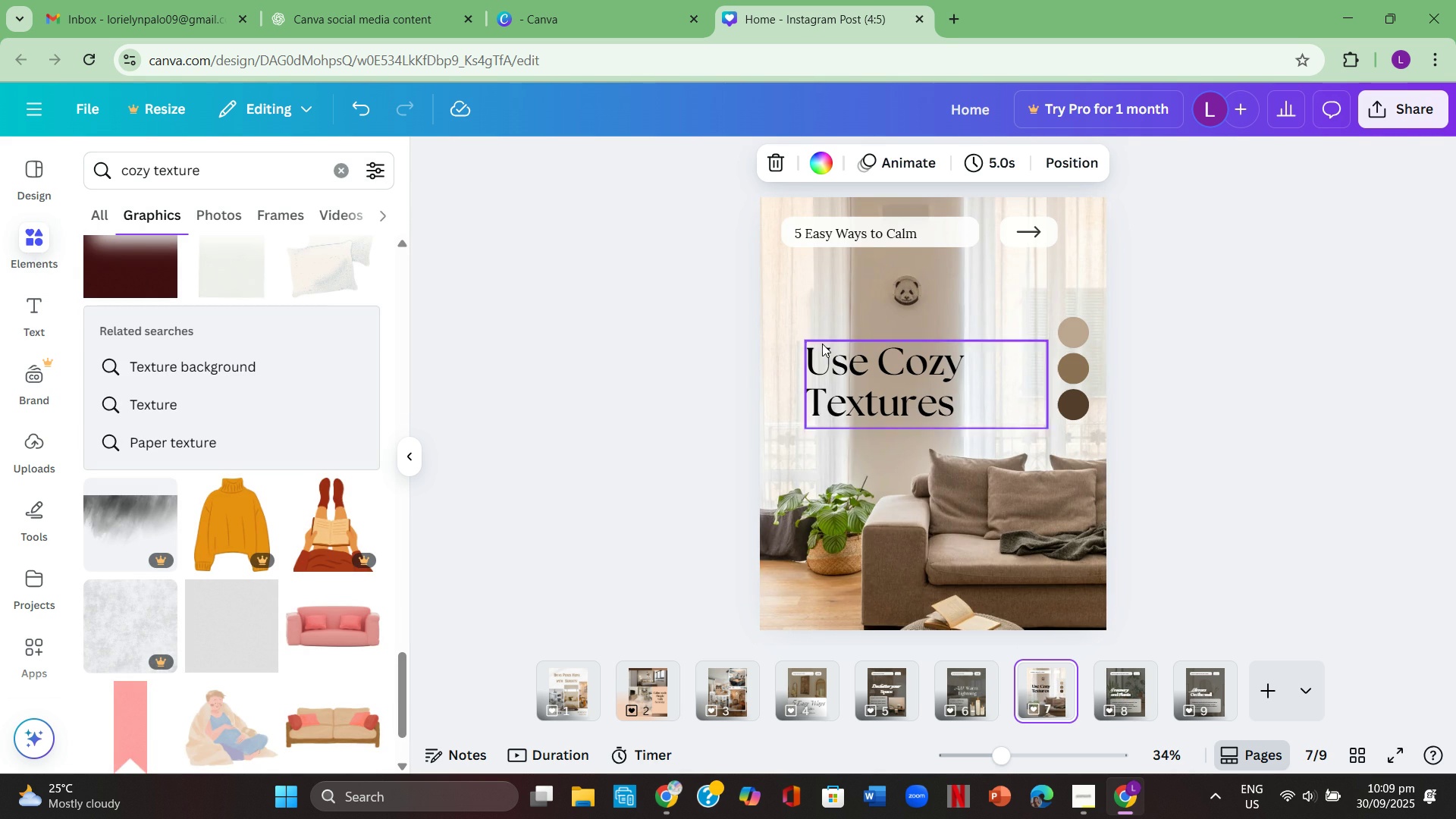 
left_click([824, 318])
 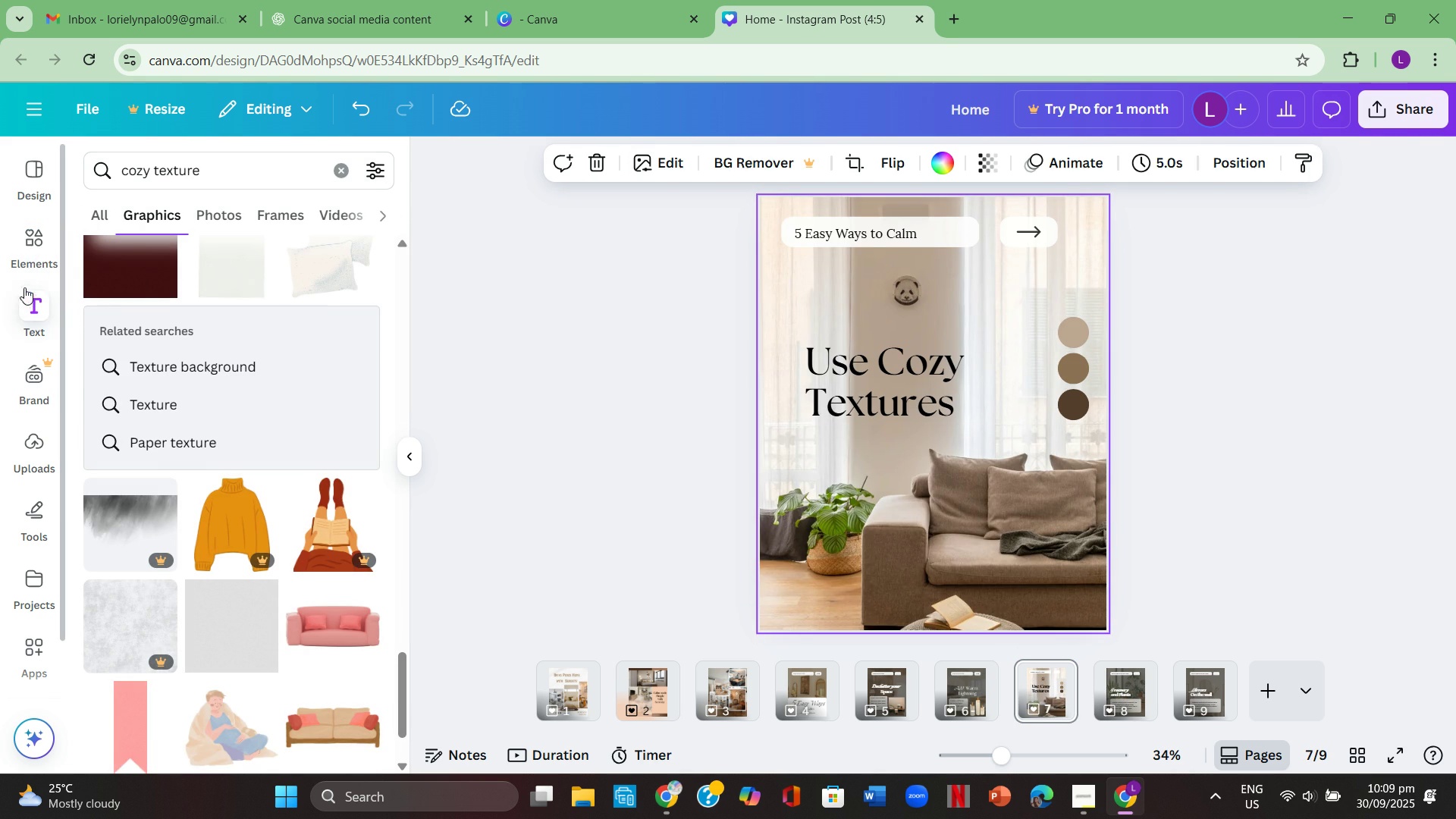 
double_click([30, 256])
 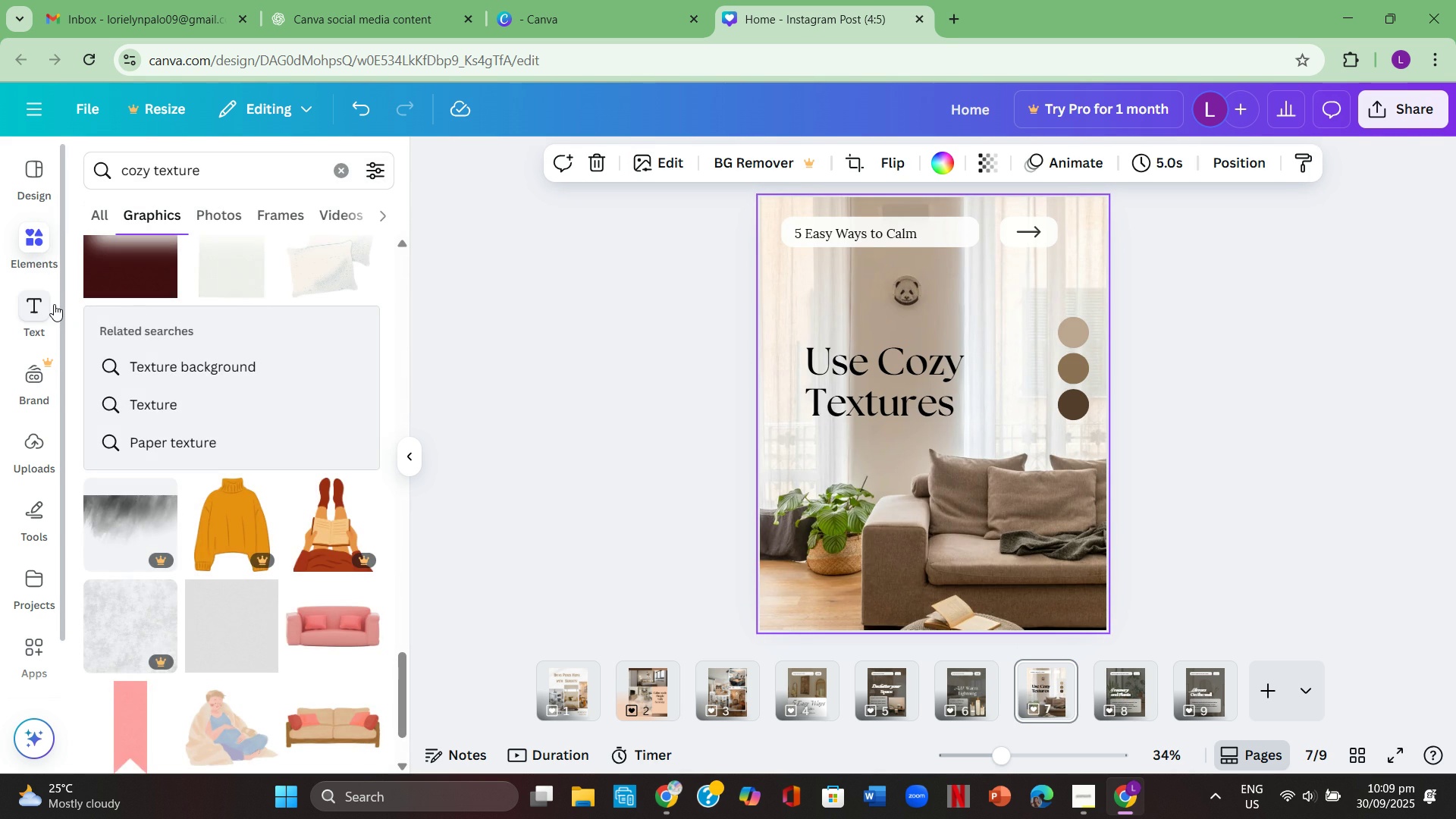 
left_click([52, 304])
 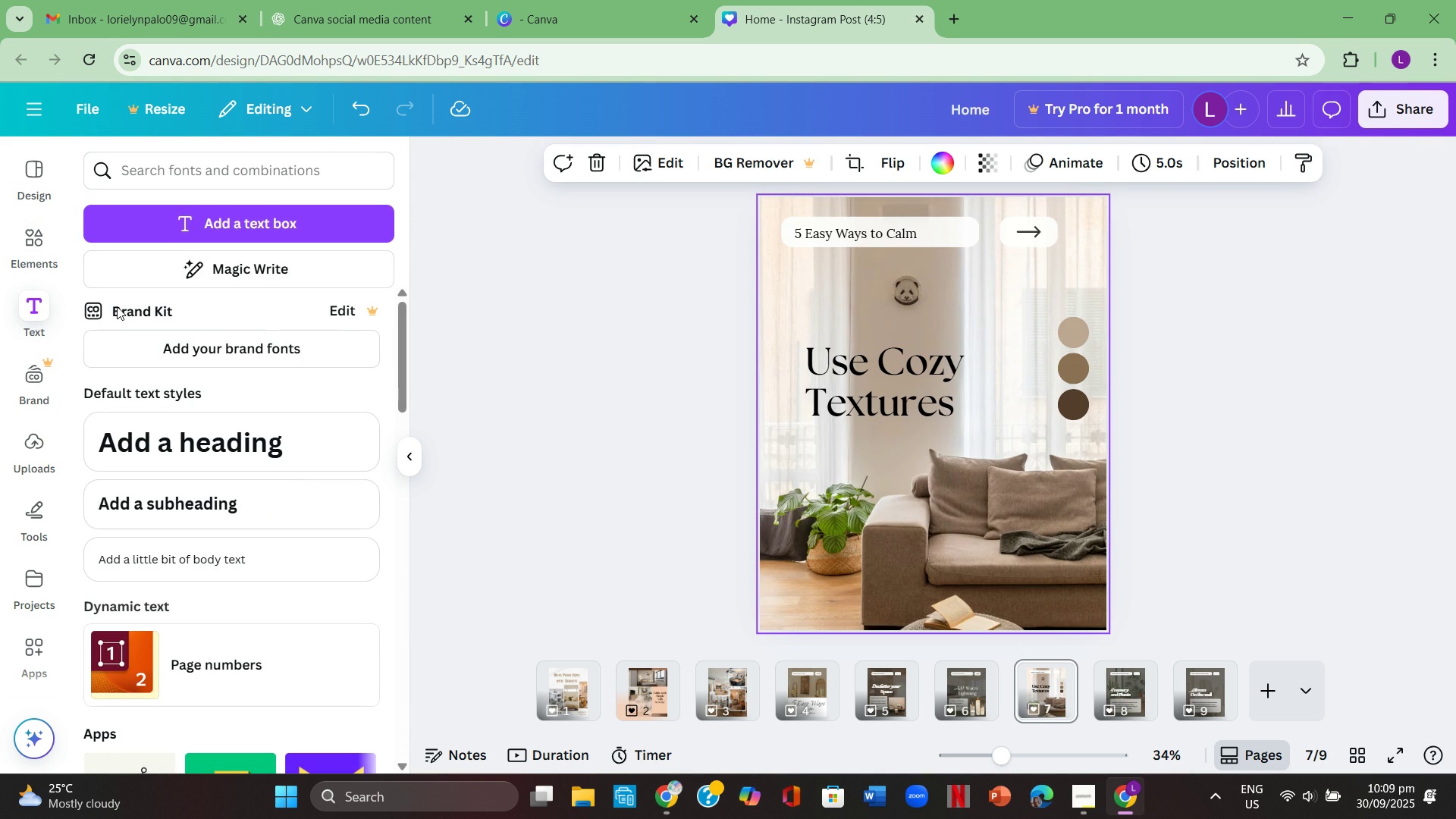 
left_click([117, 306])
 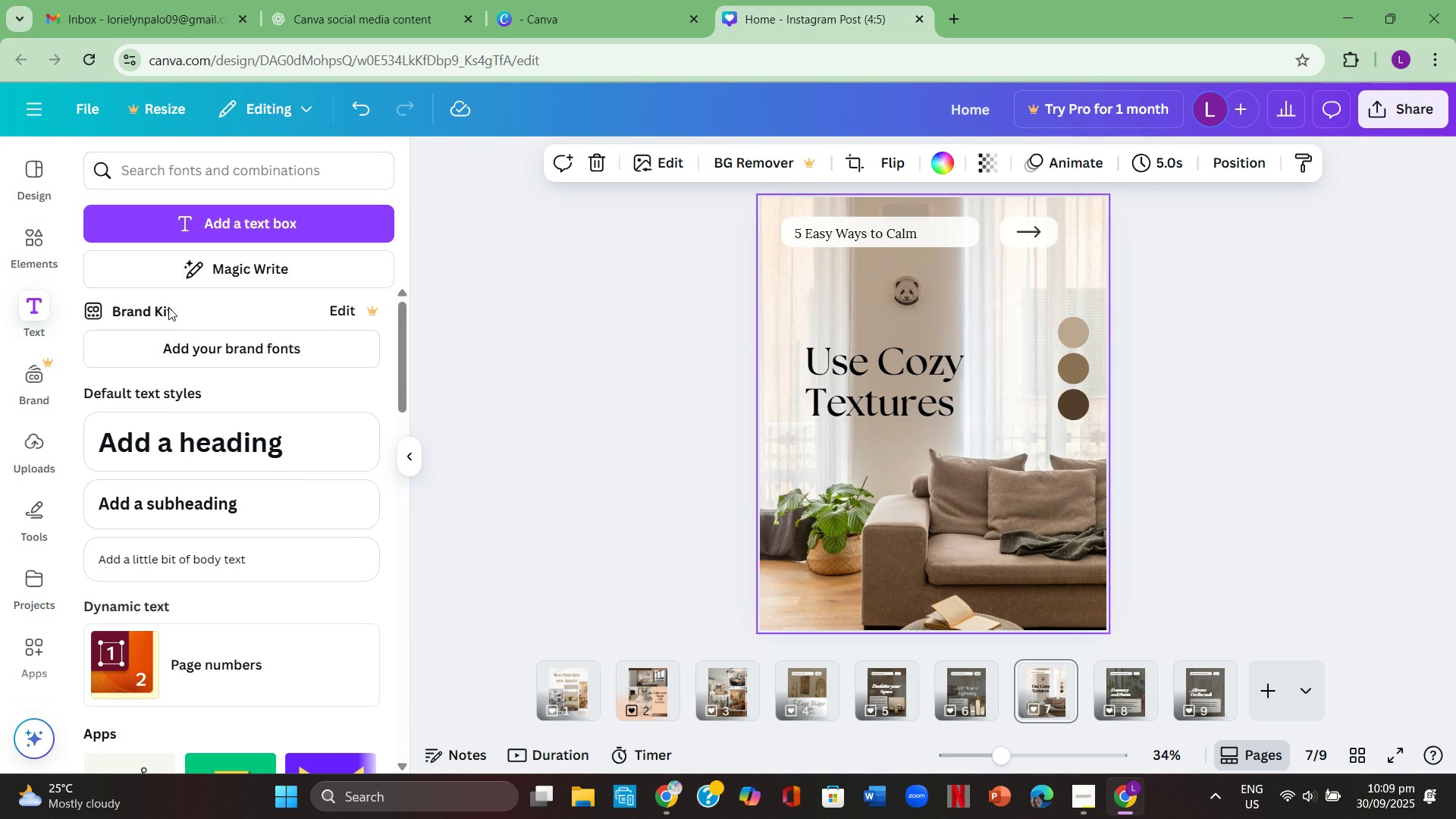 
left_click([169, 307])
 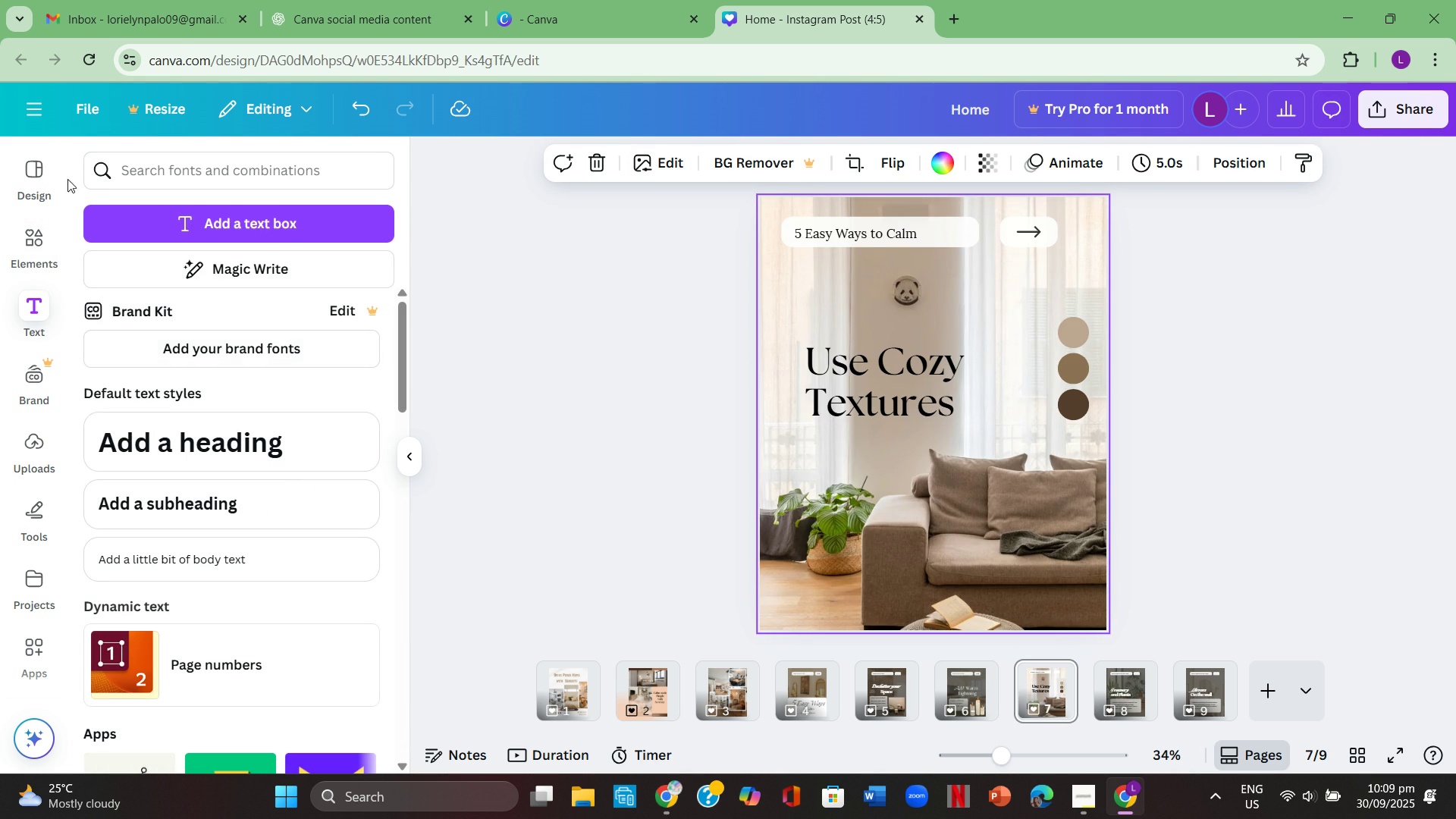 
left_click([49, 173])
 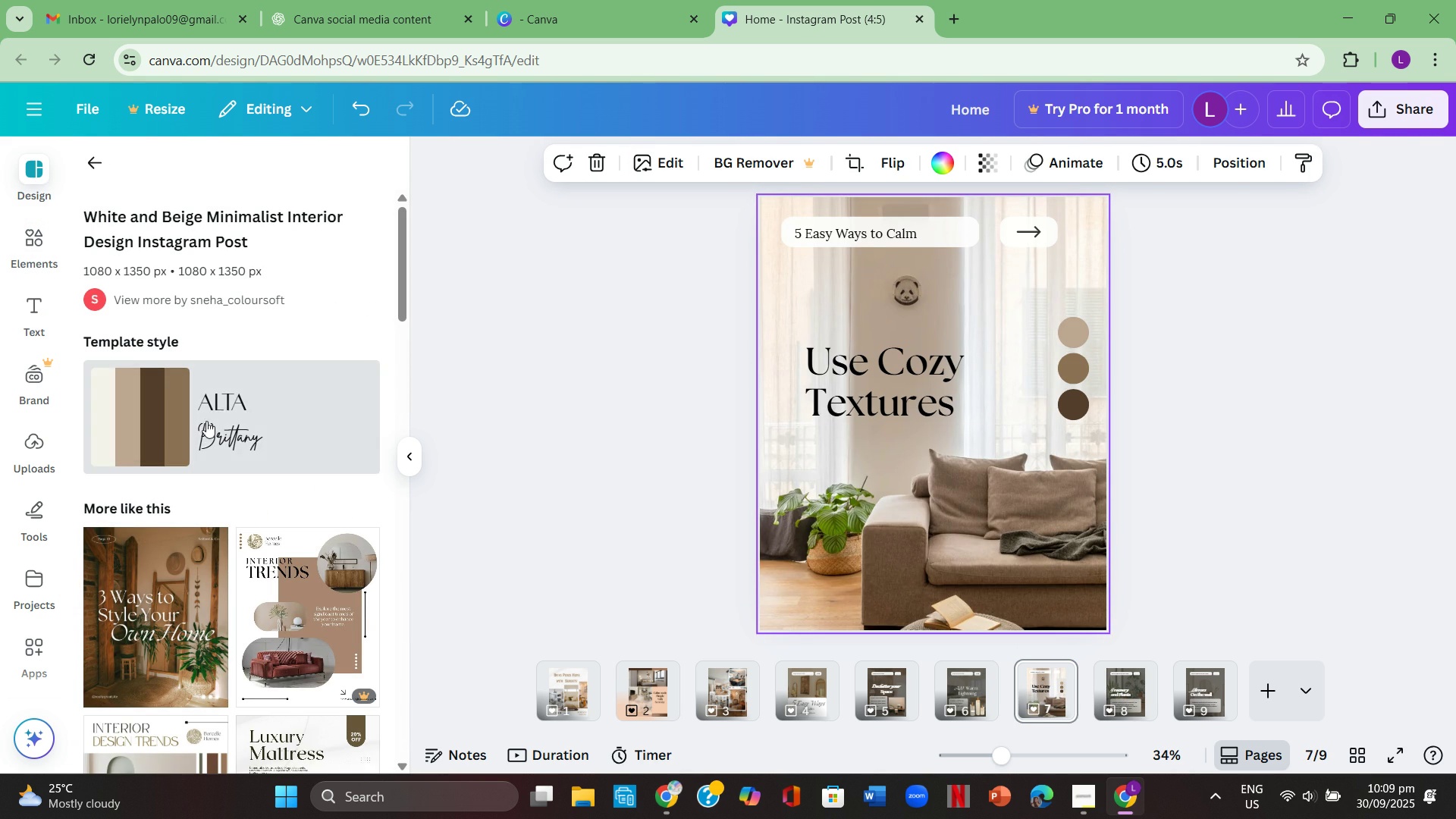 
left_click([197, 421])
 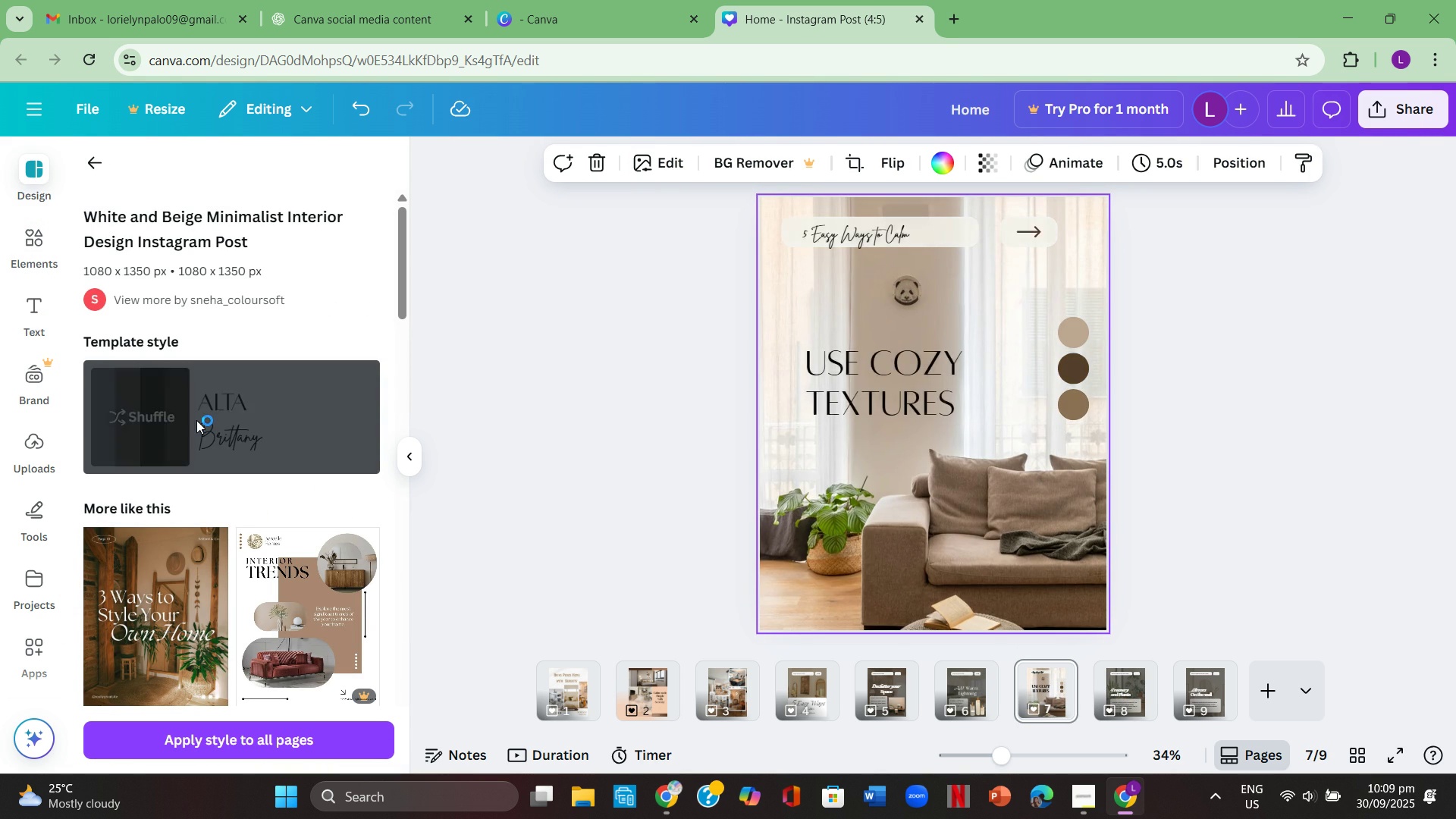 
left_click([196, 420])
 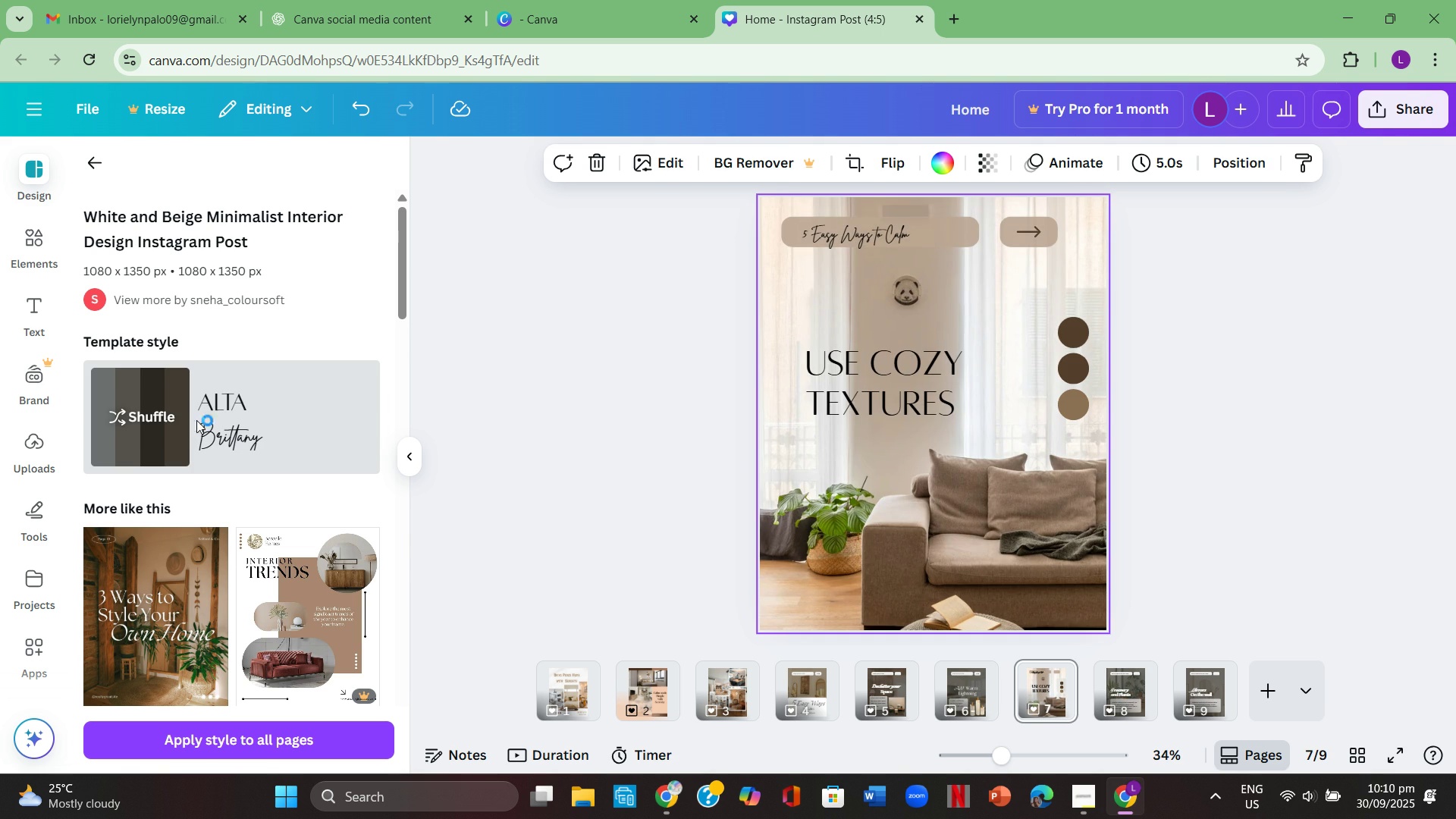 
left_click([196, 420])
 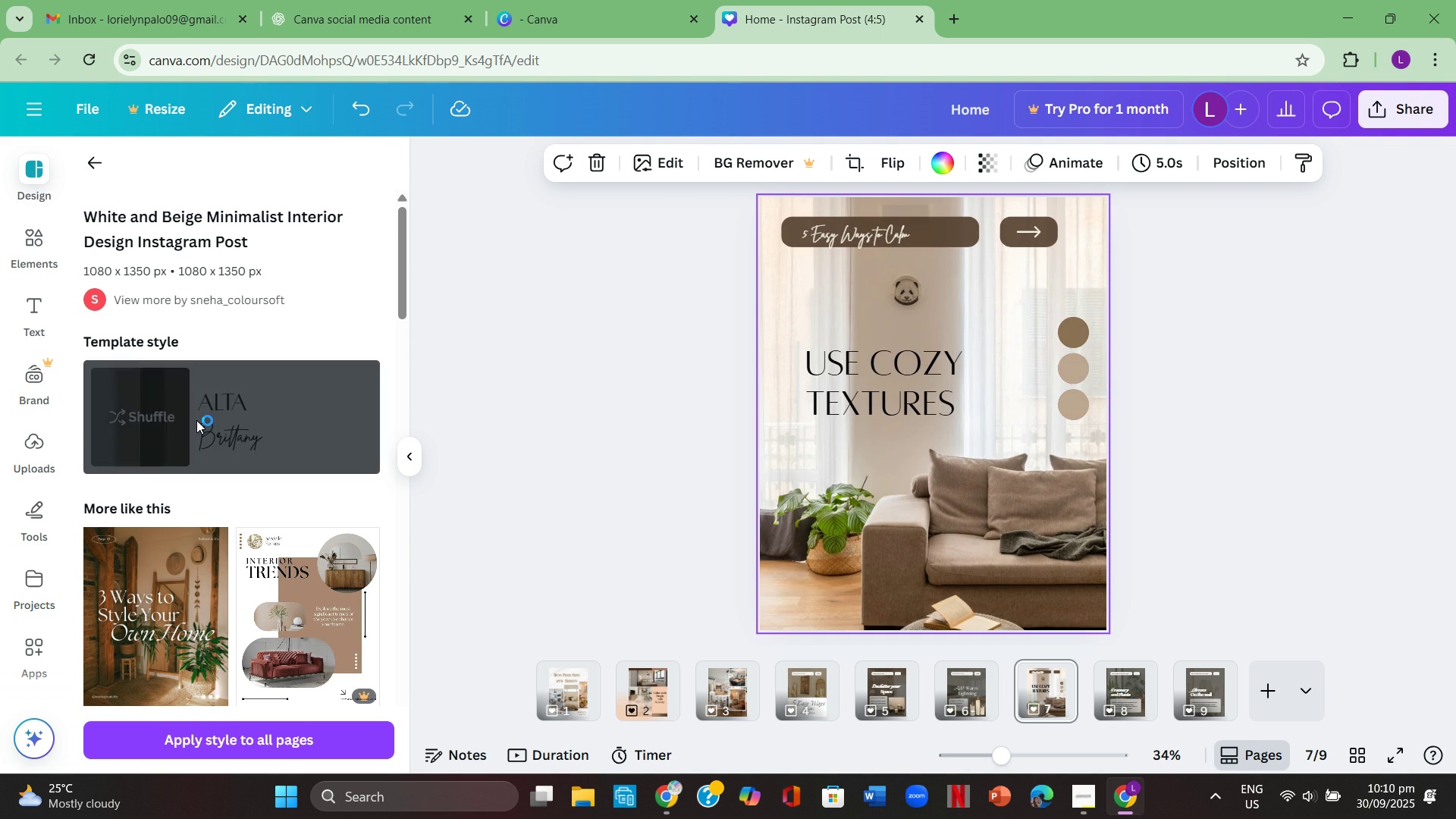 
left_click([196, 420])
 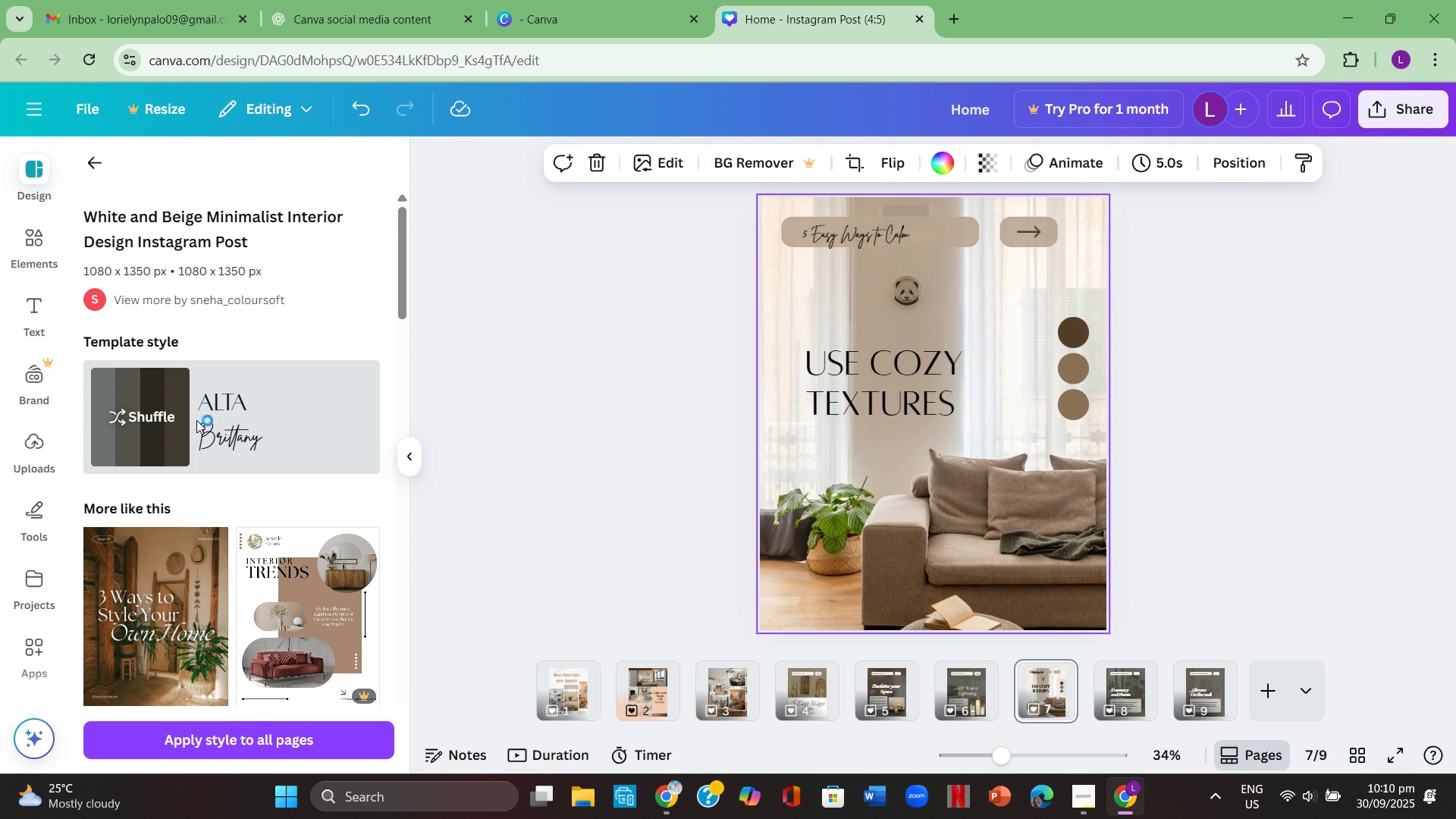 
left_click([196, 420])
 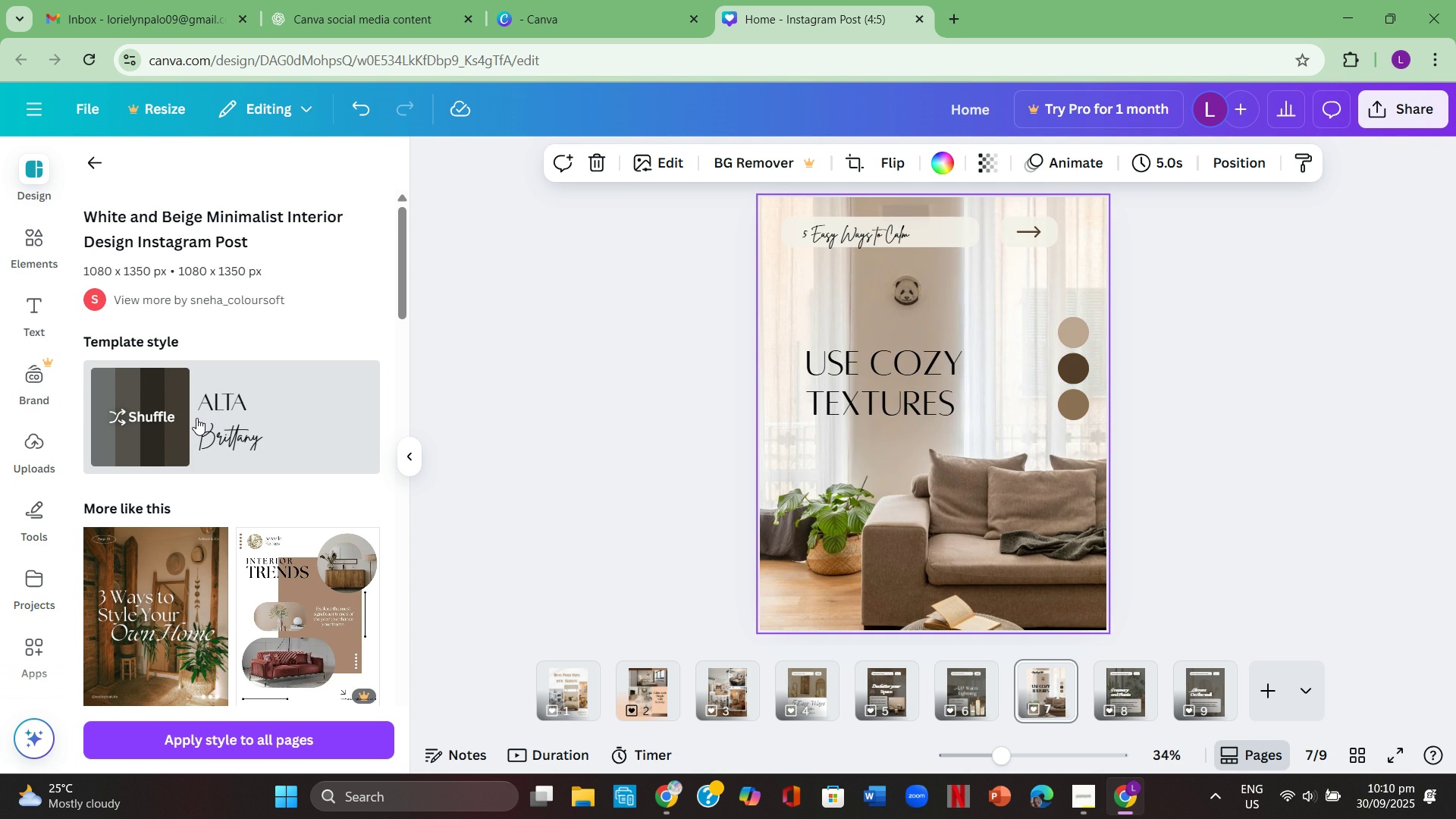 
left_click([196, 418])
 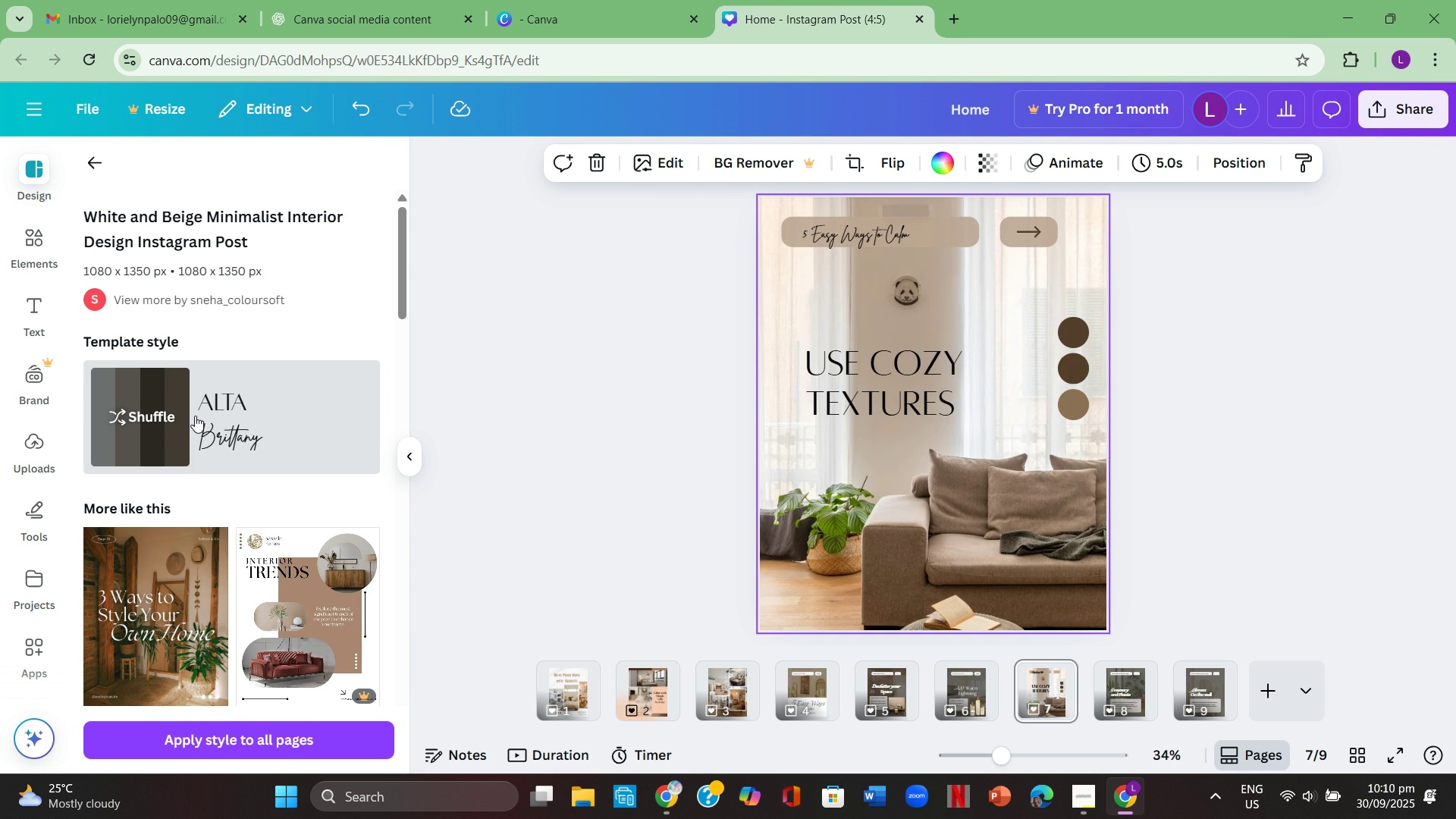 
left_click([195, 416])
 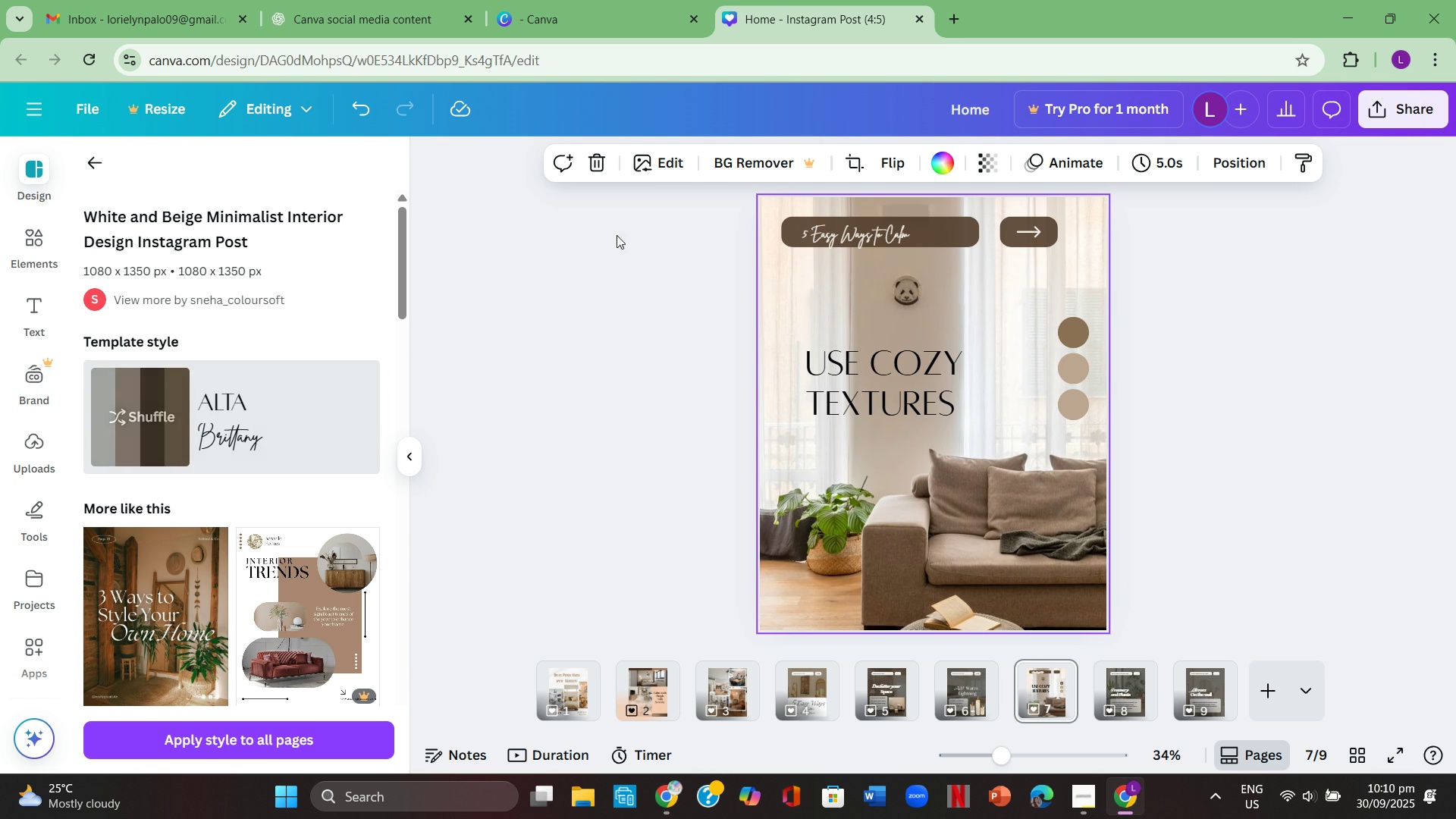 
wait(5.16)
 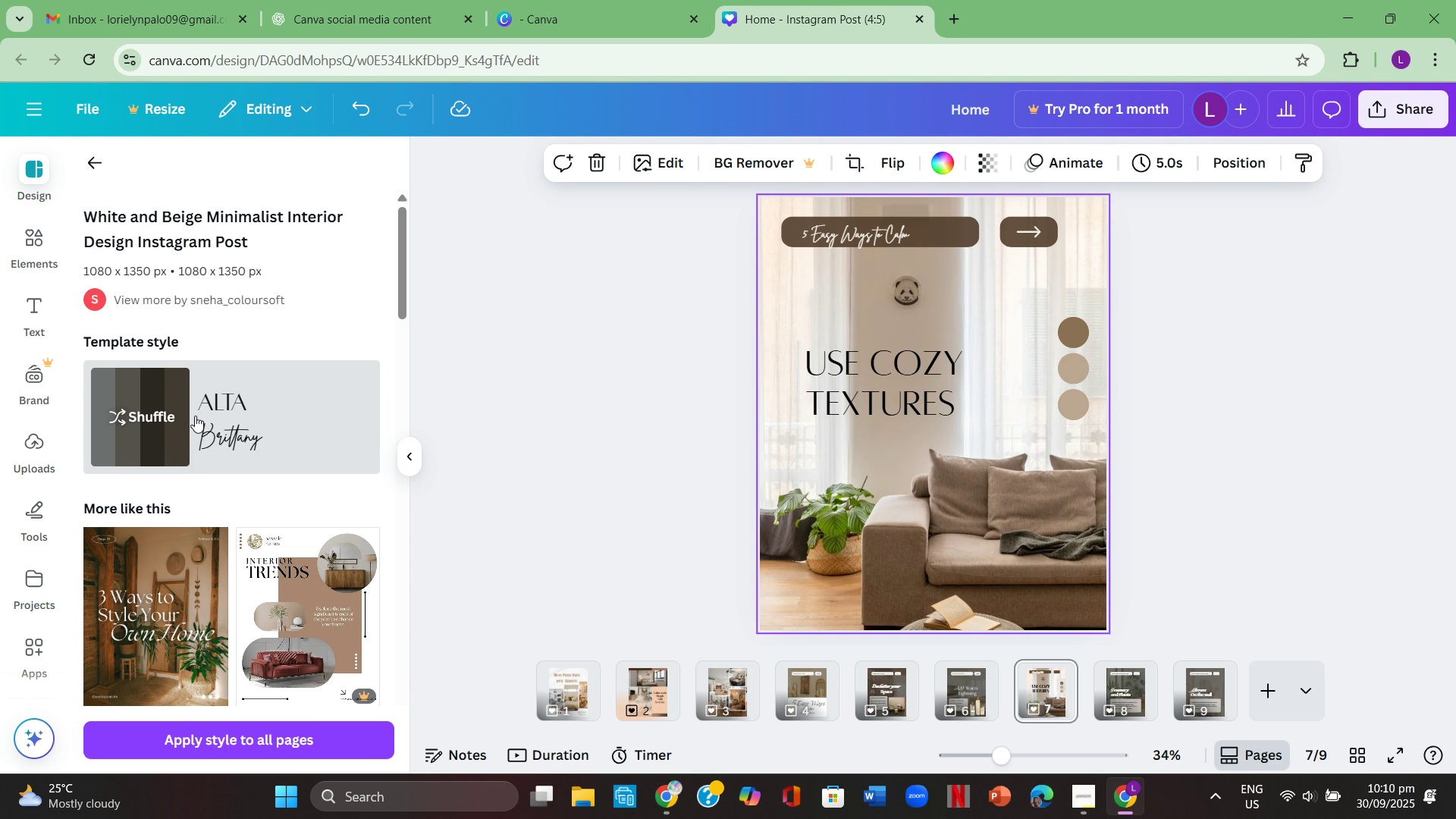 
double_click([886, 236])
 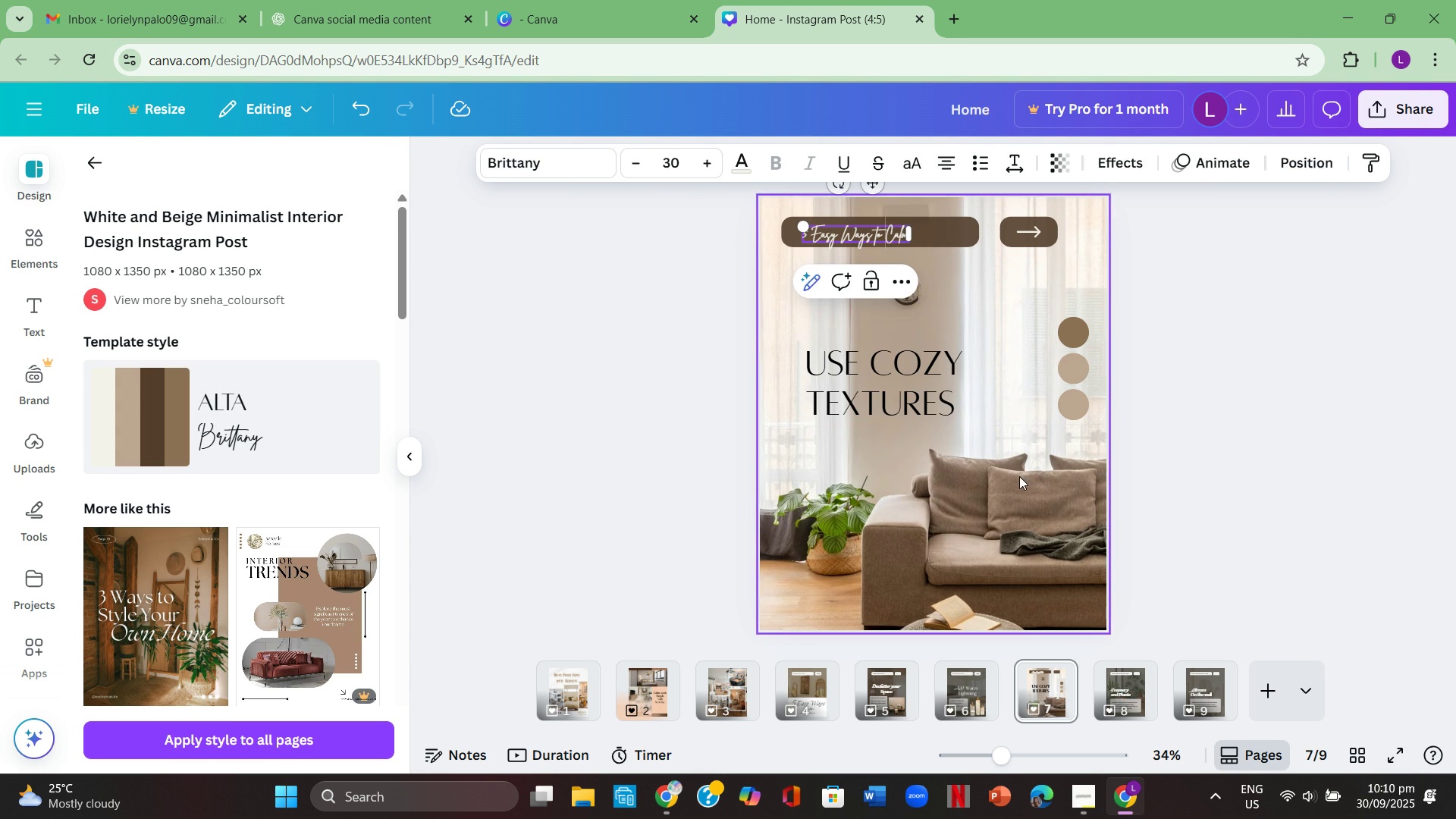 
left_click([1361, 451])
 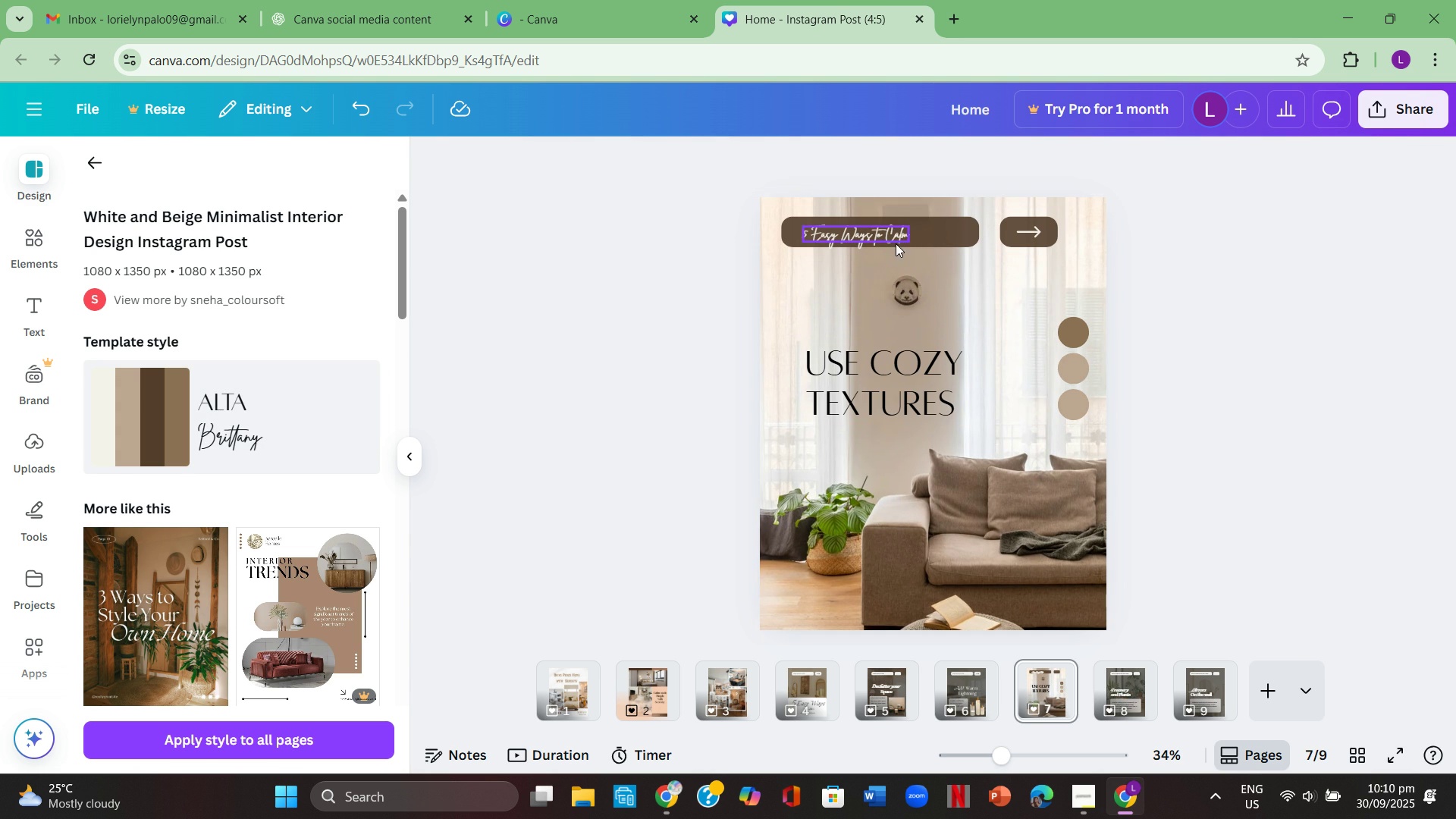 
double_click([891, 228])
 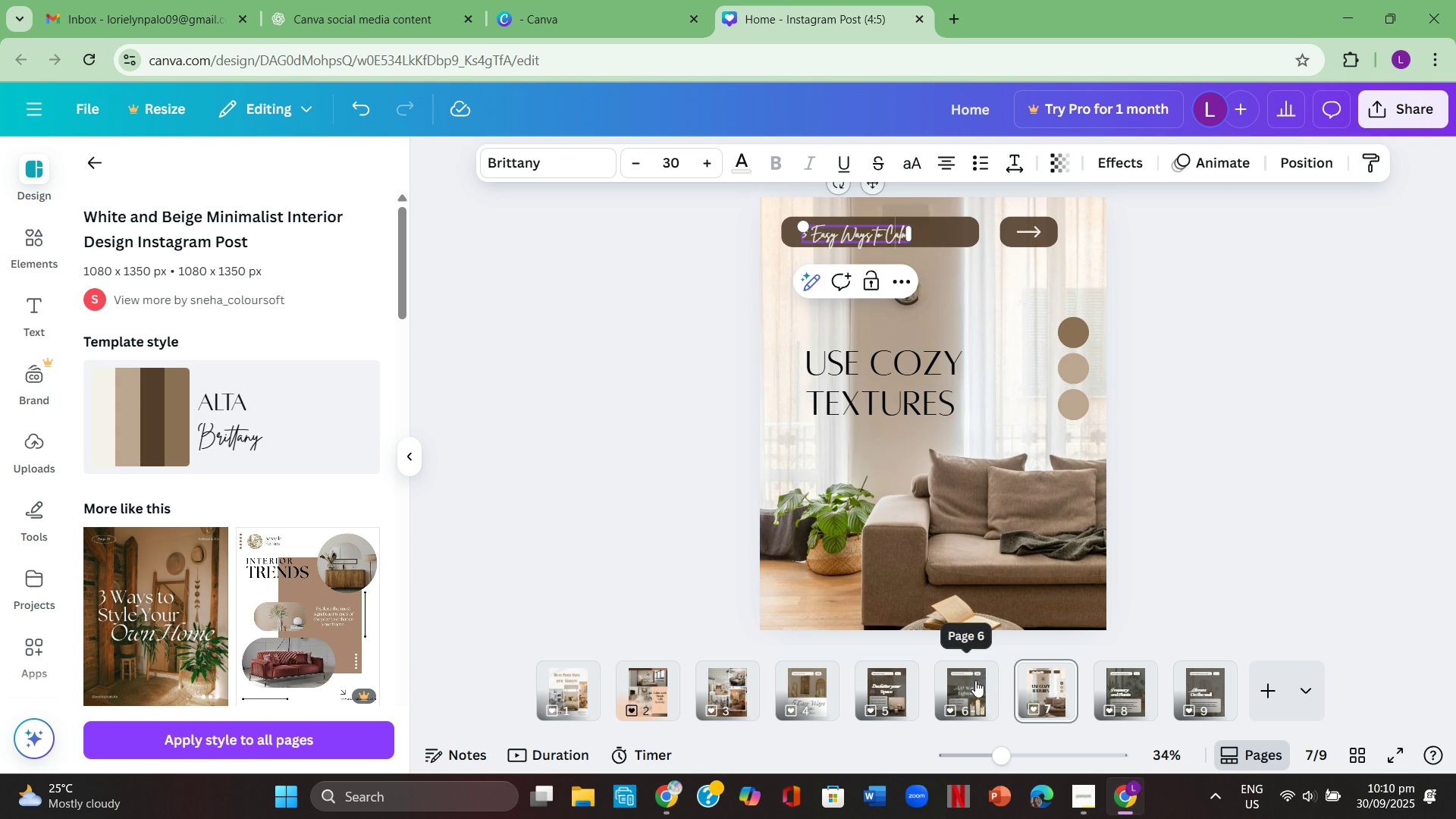 
left_click([973, 682])
 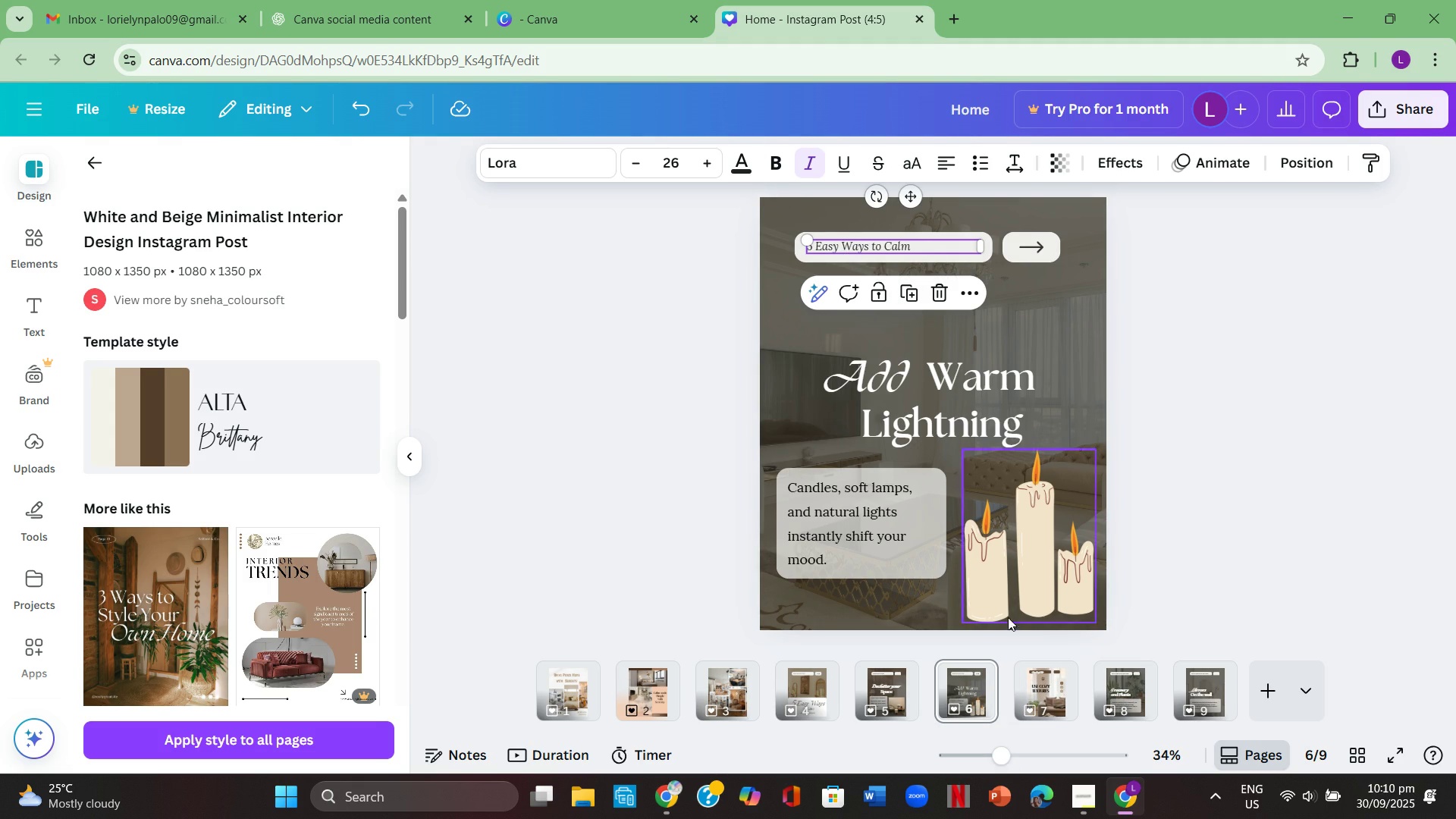 
left_click([1038, 679])
 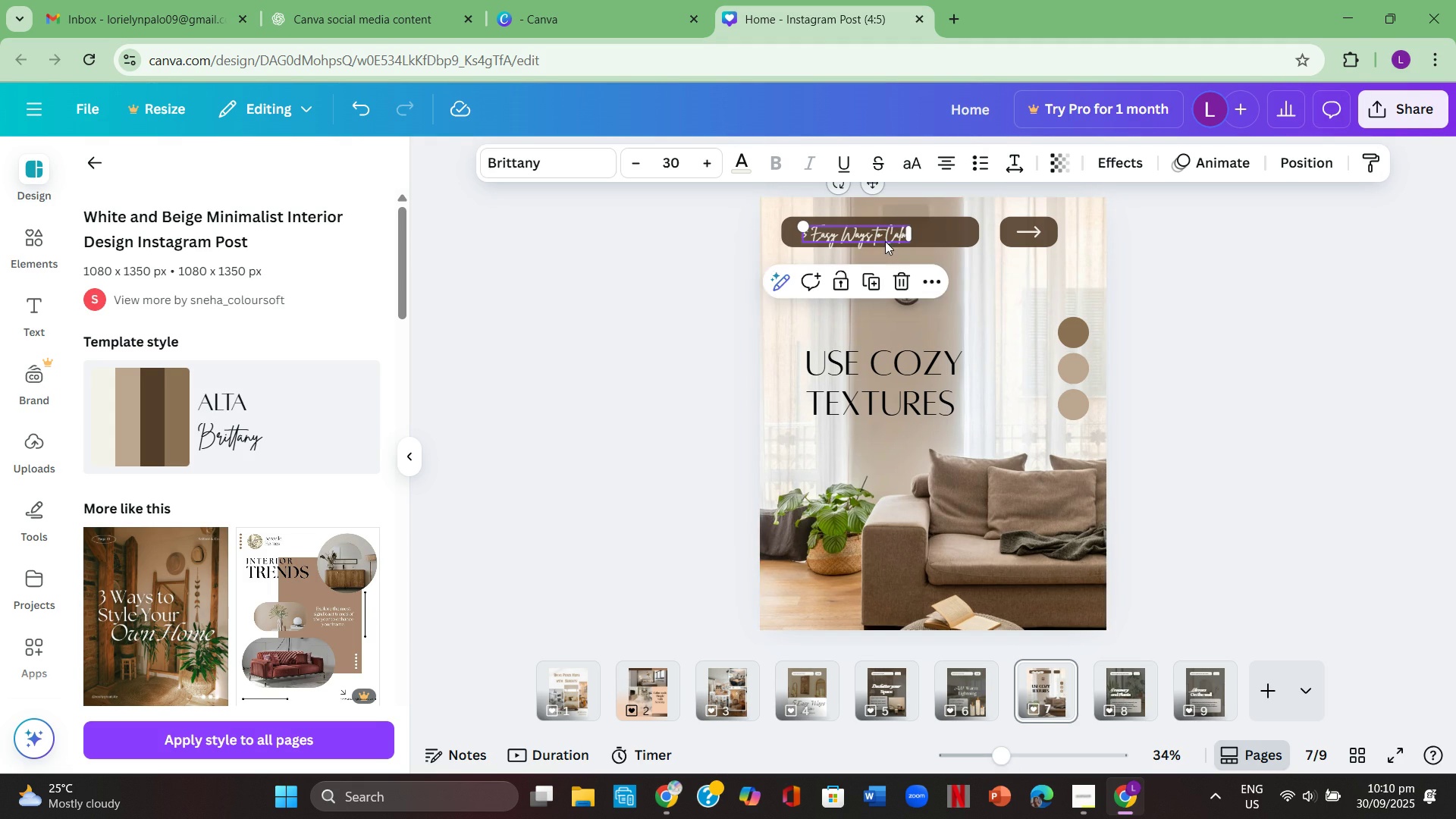 
double_click([885, 241])
 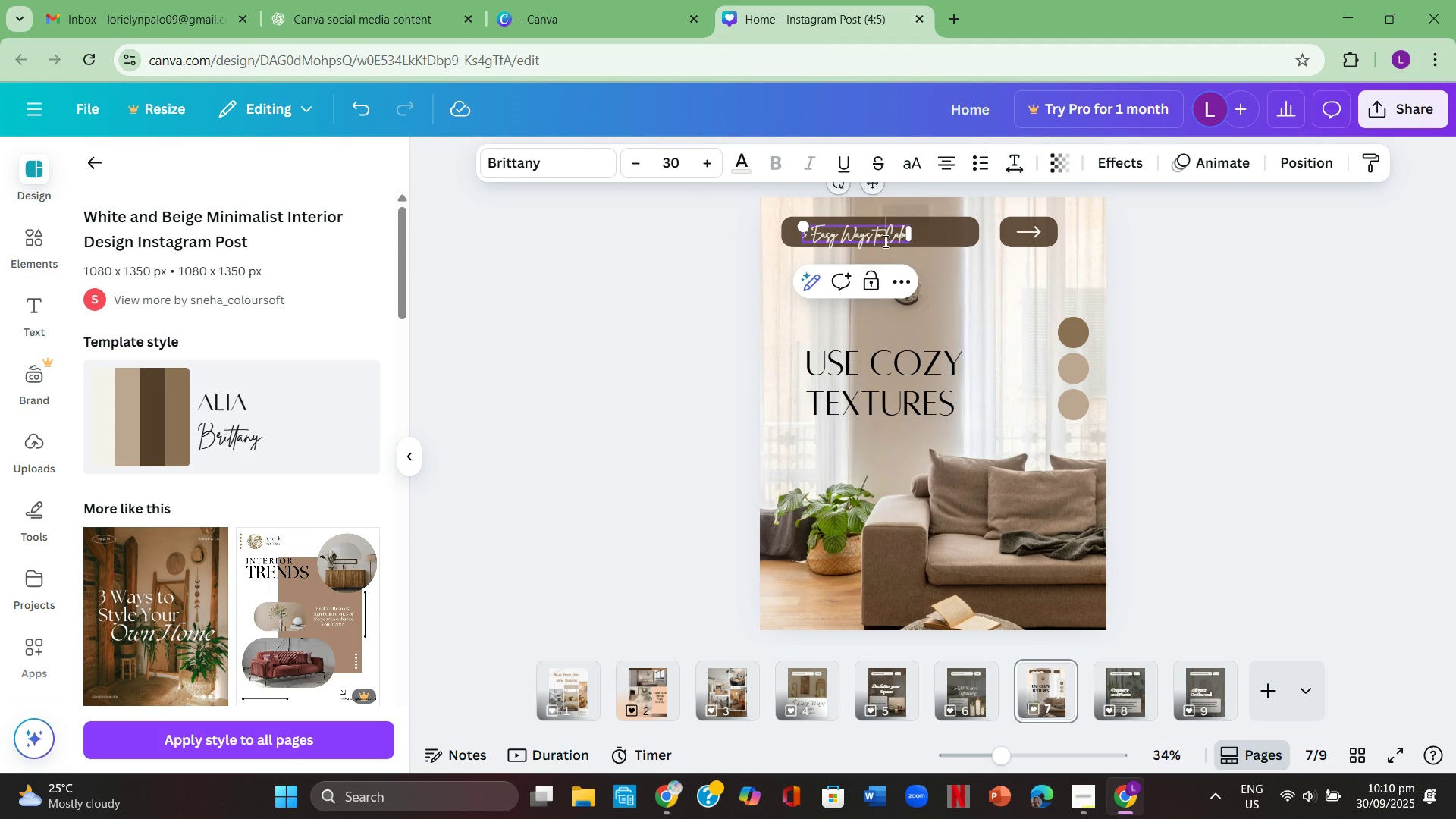 
left_click([883, 243])